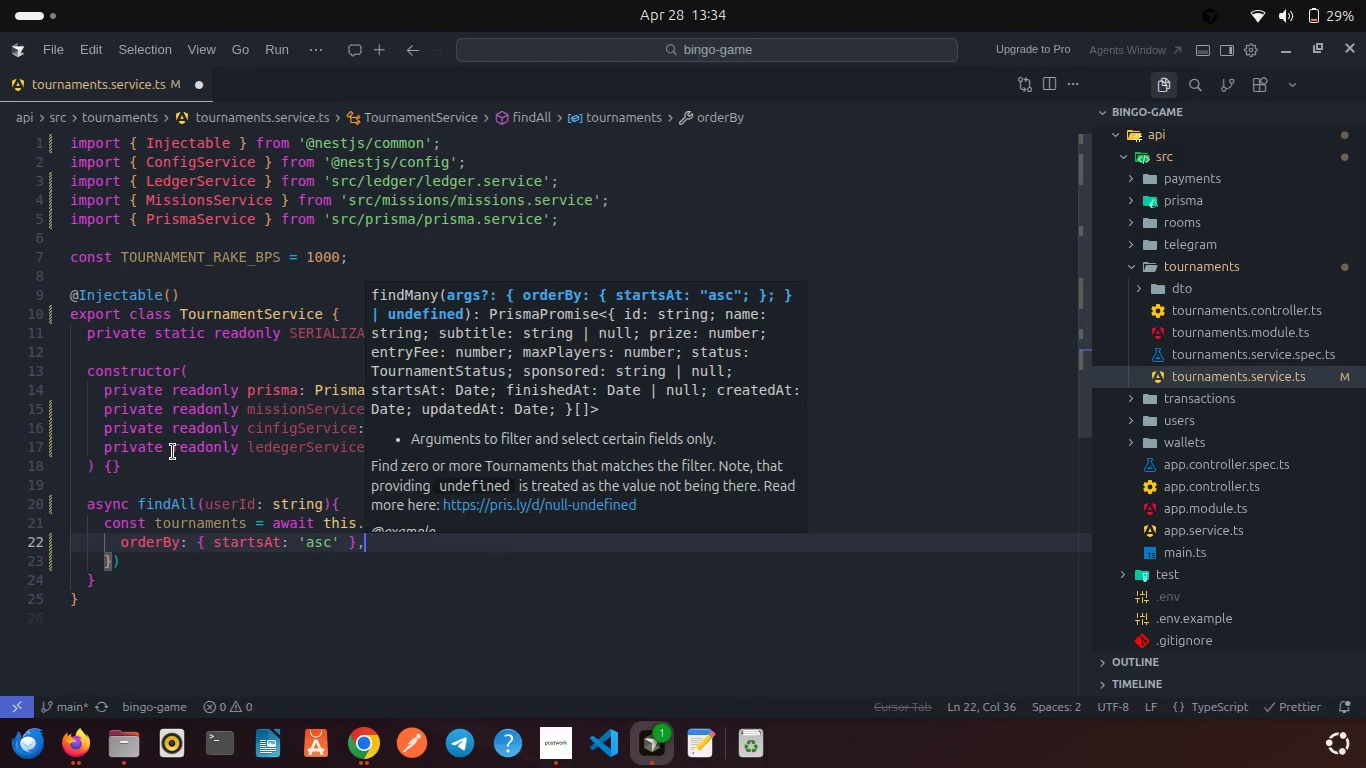 
key(Enter)
 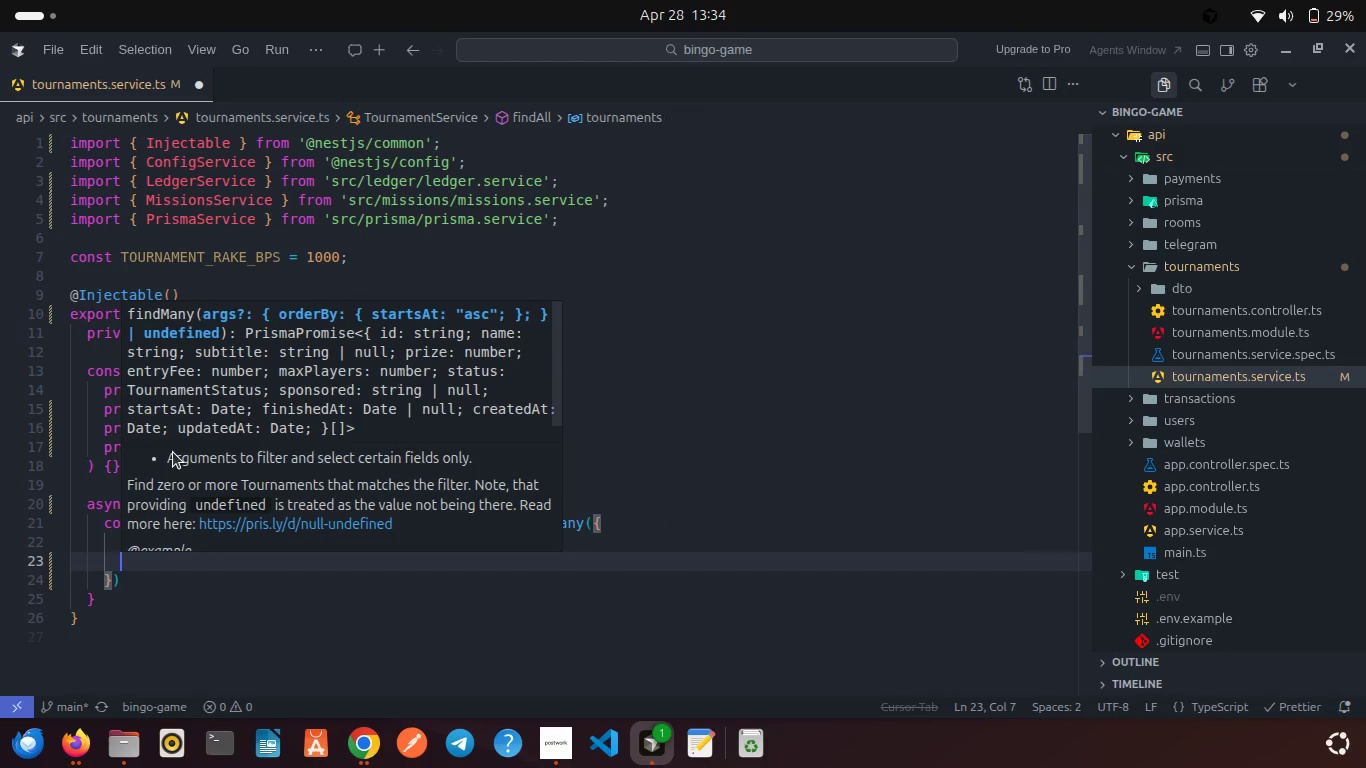 
type(inclu)
 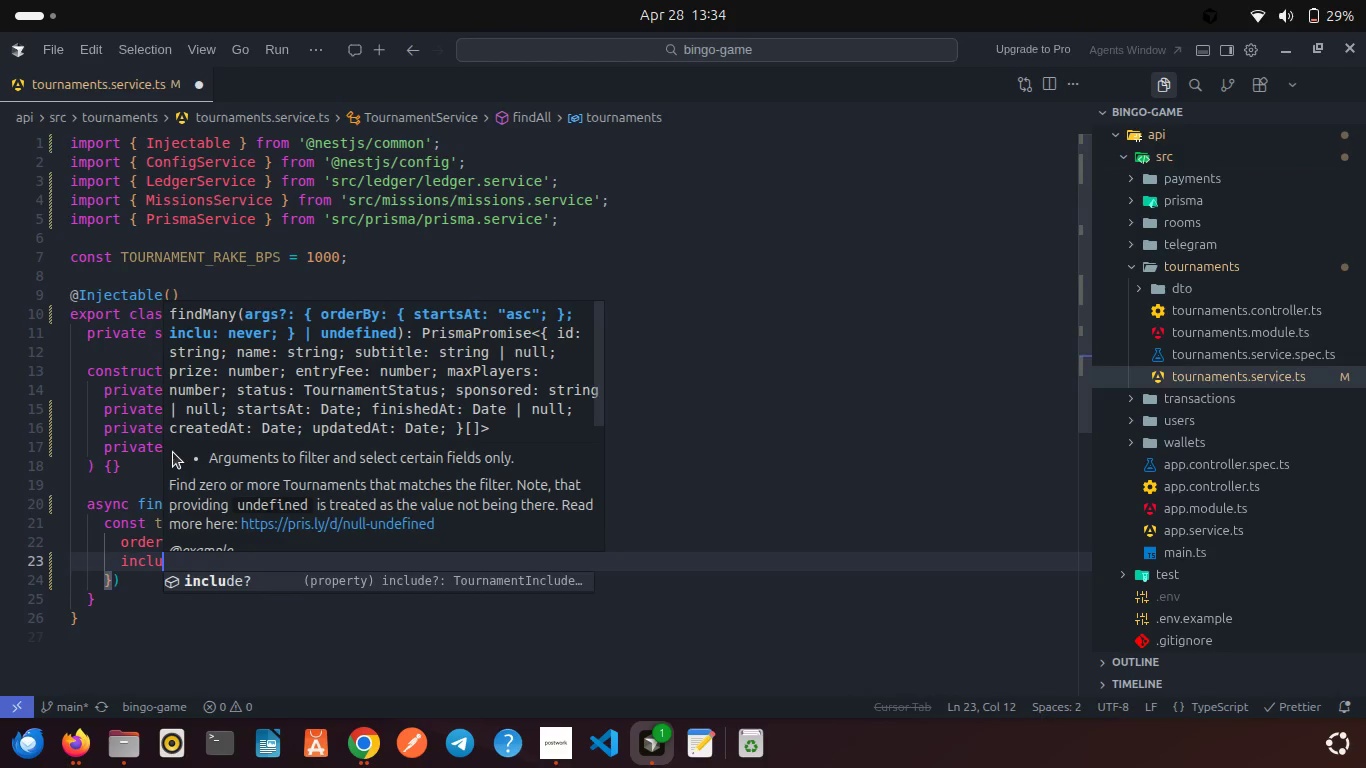 
key(Enter)
 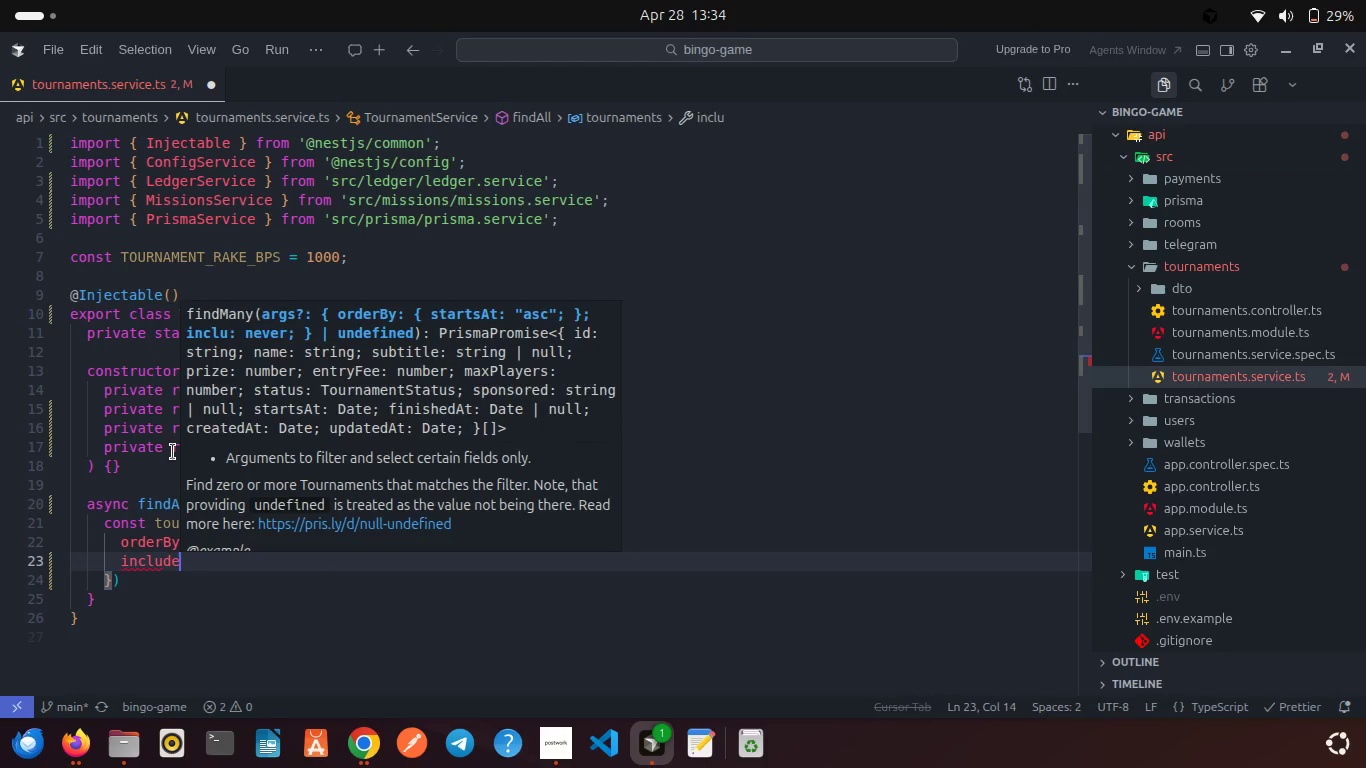 
key(Shift+Semicolon)
 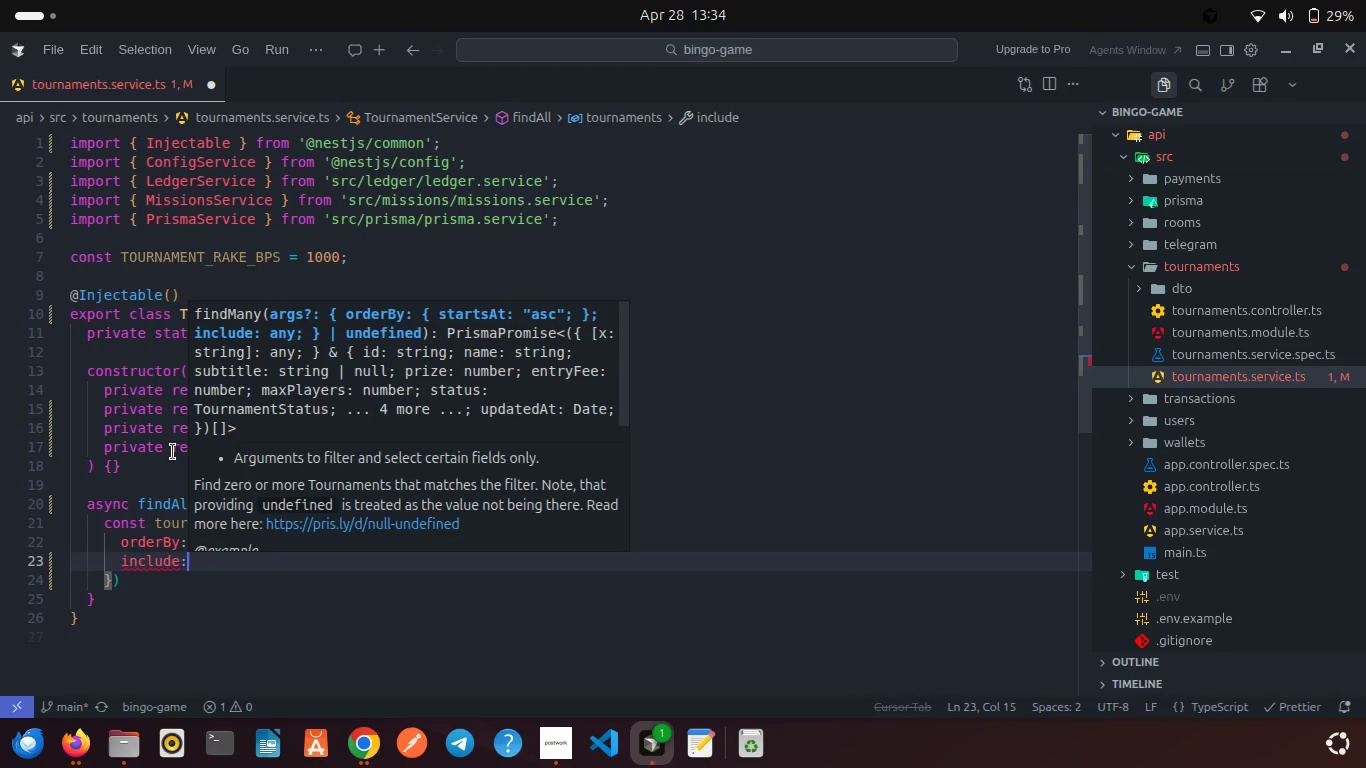 
key(Space)
 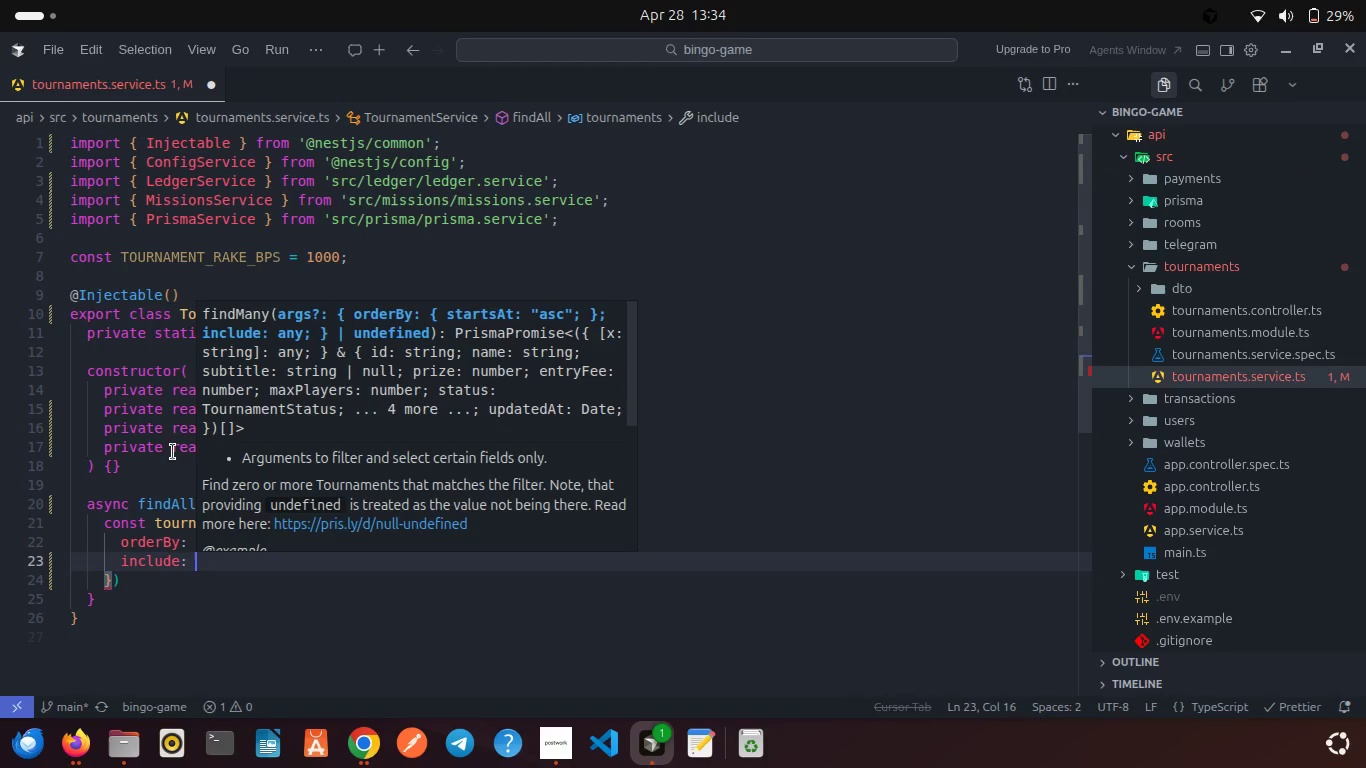 
key(Shift+ShiftRight)
 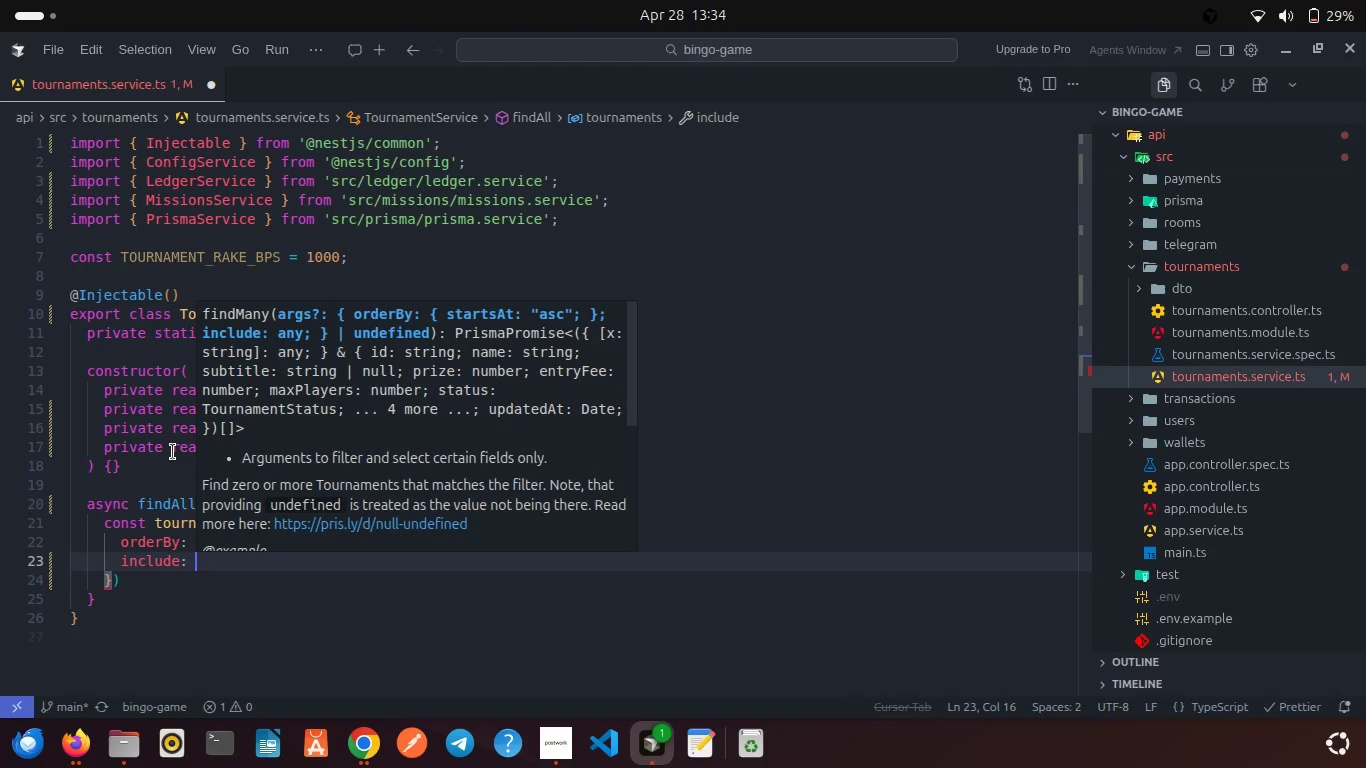 
key(Shift+BracketLeft)
 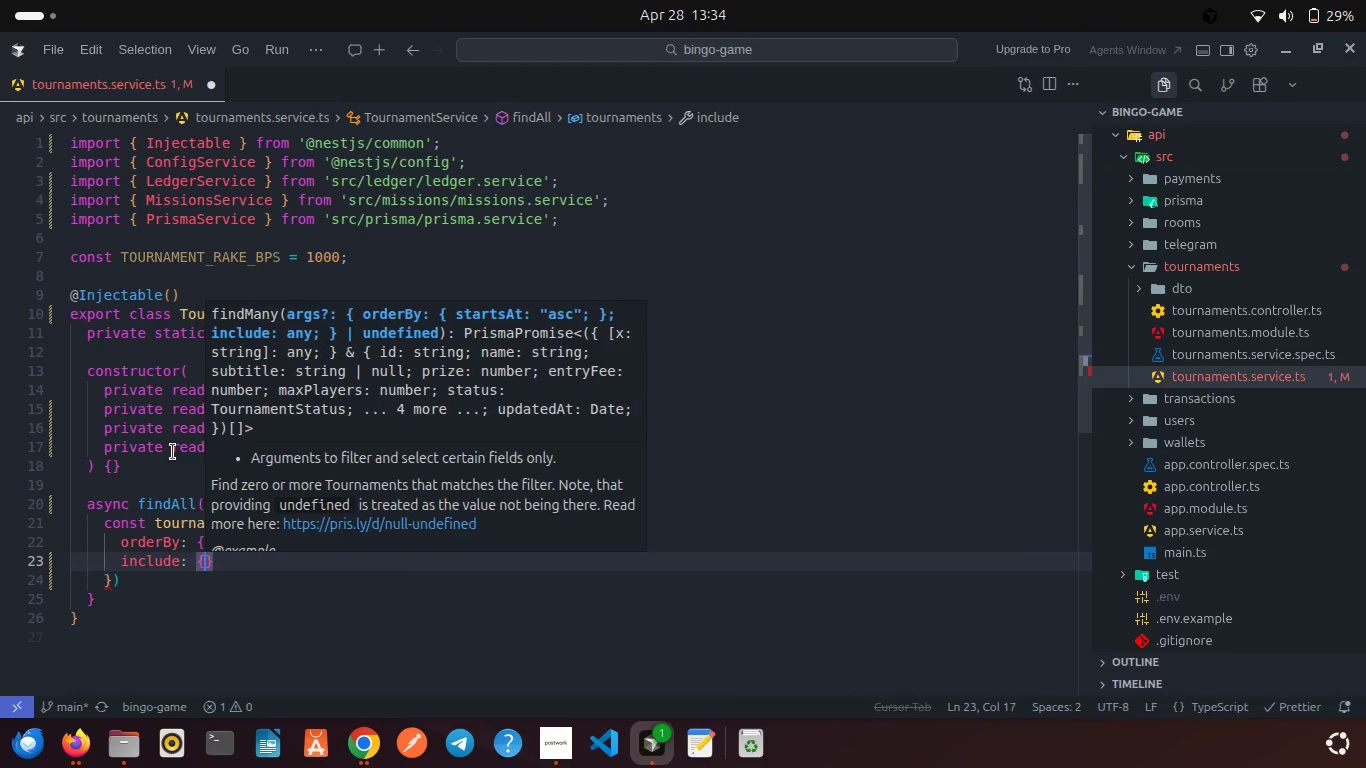 
key(Enter)
 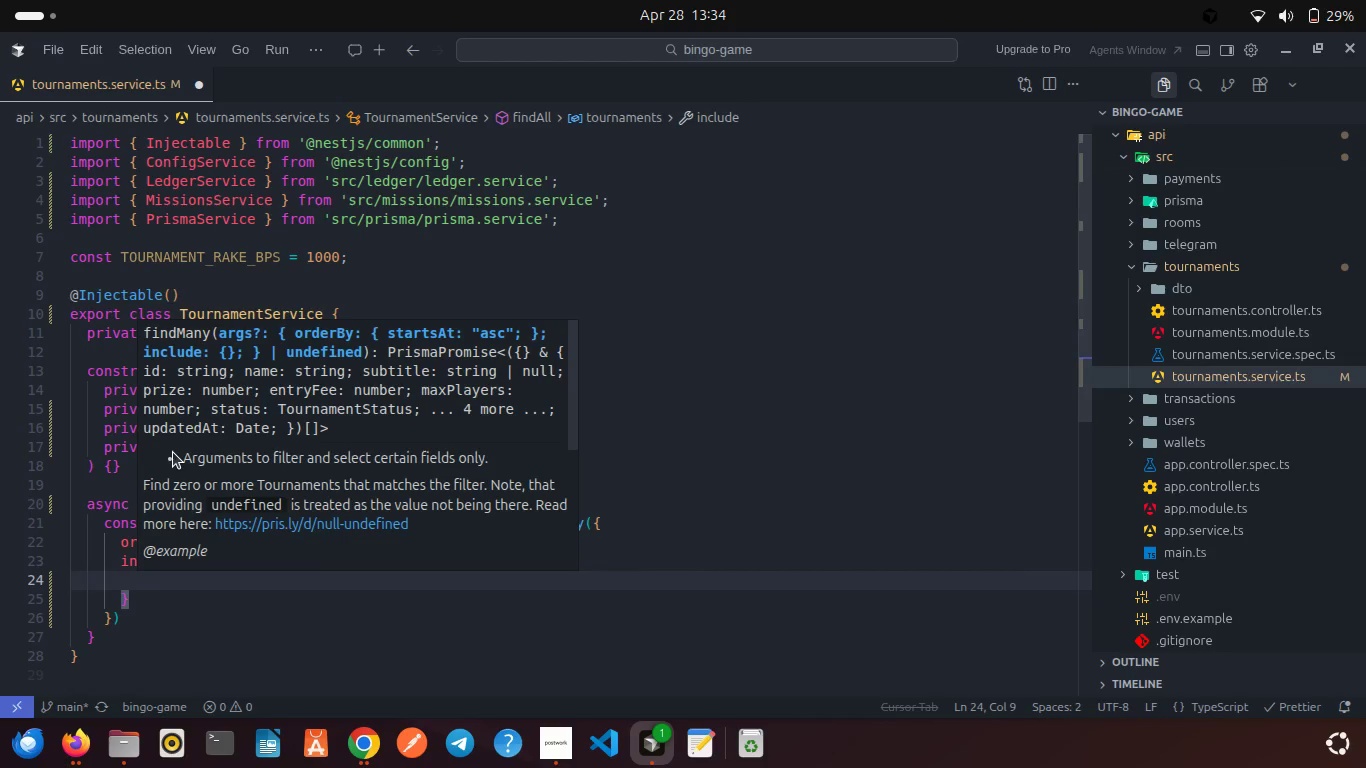 
type(_cou)
 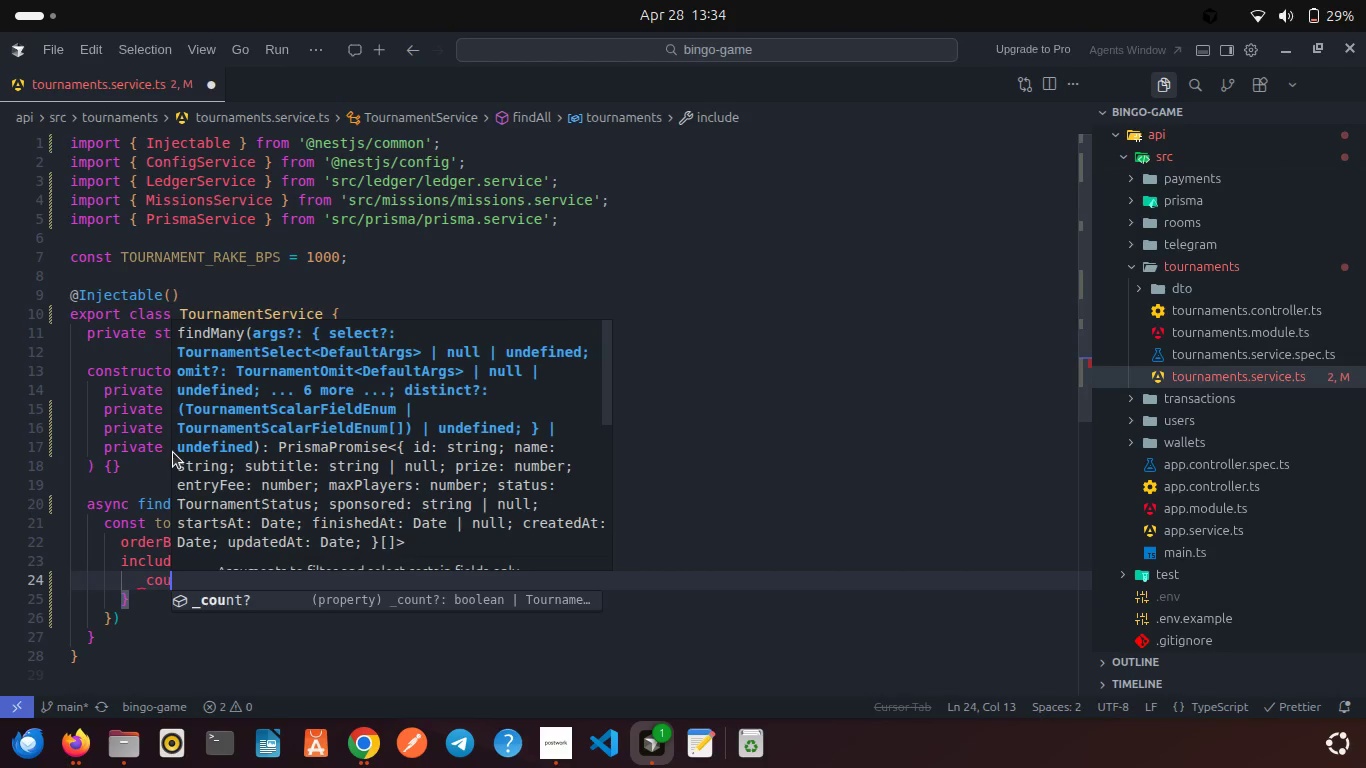 
key(Enter)
 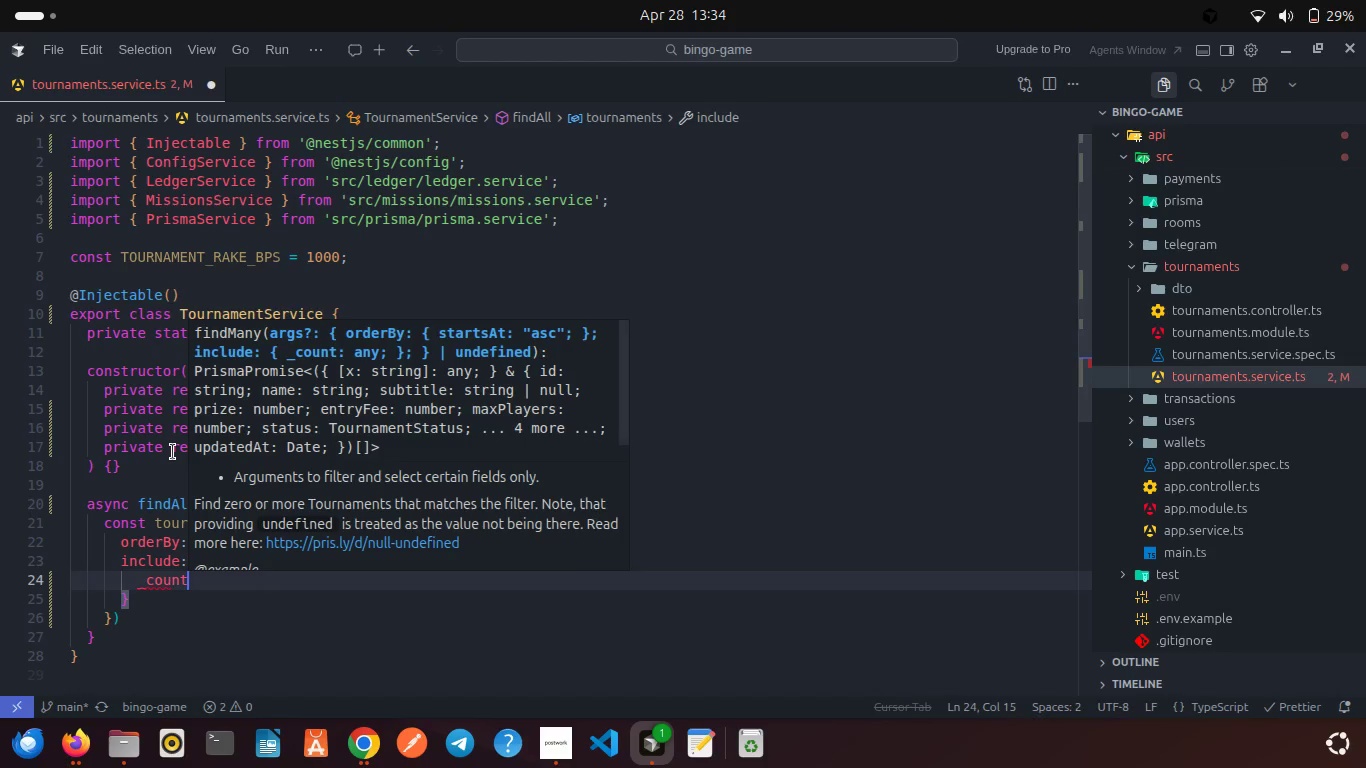 
type(: { sele)
 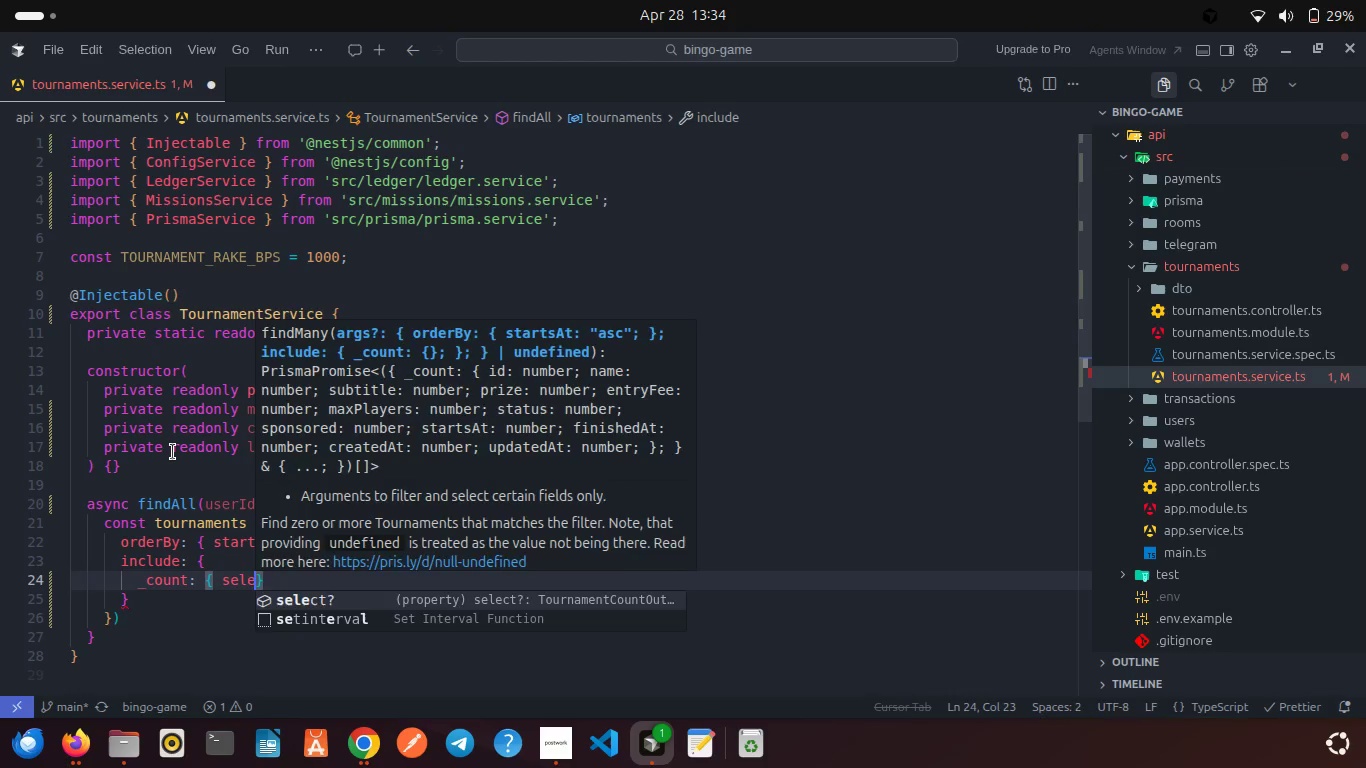 
key(Enter)
 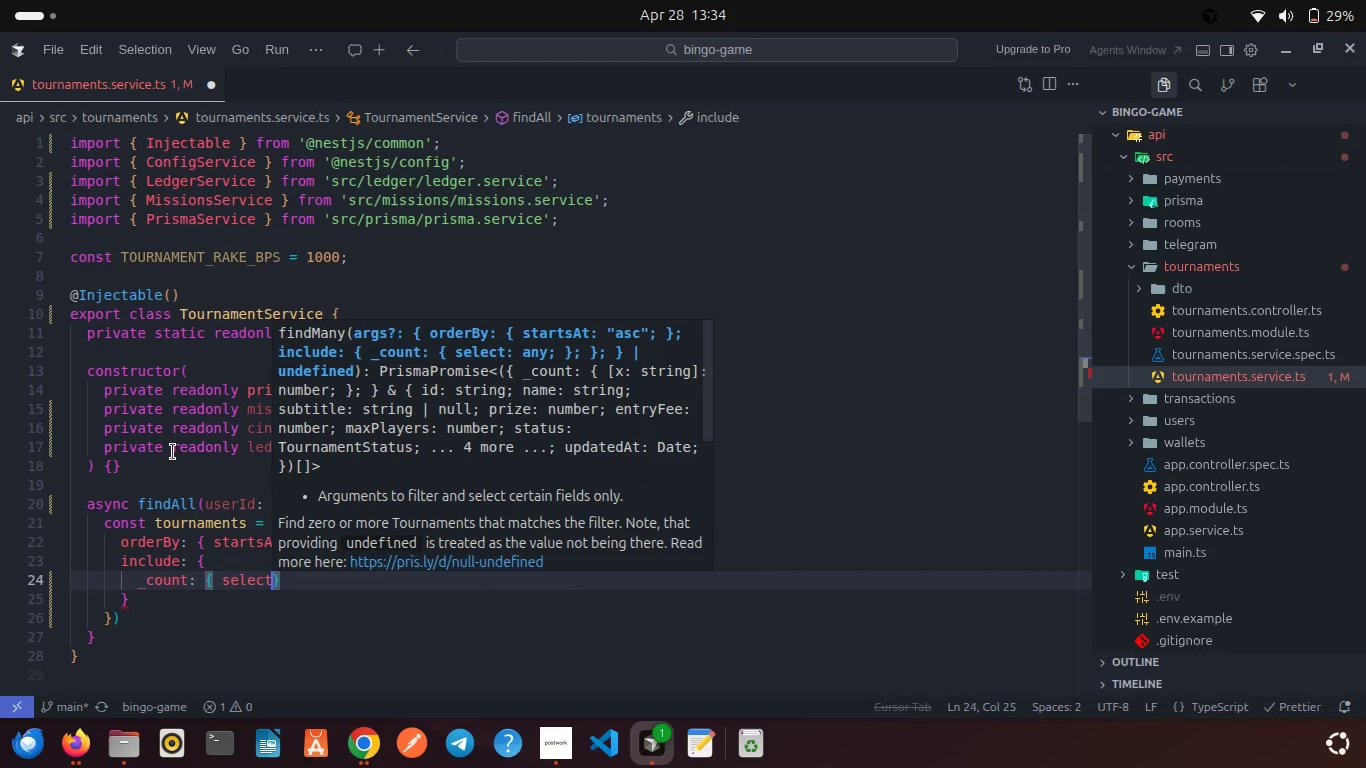 
type(: { playe)
 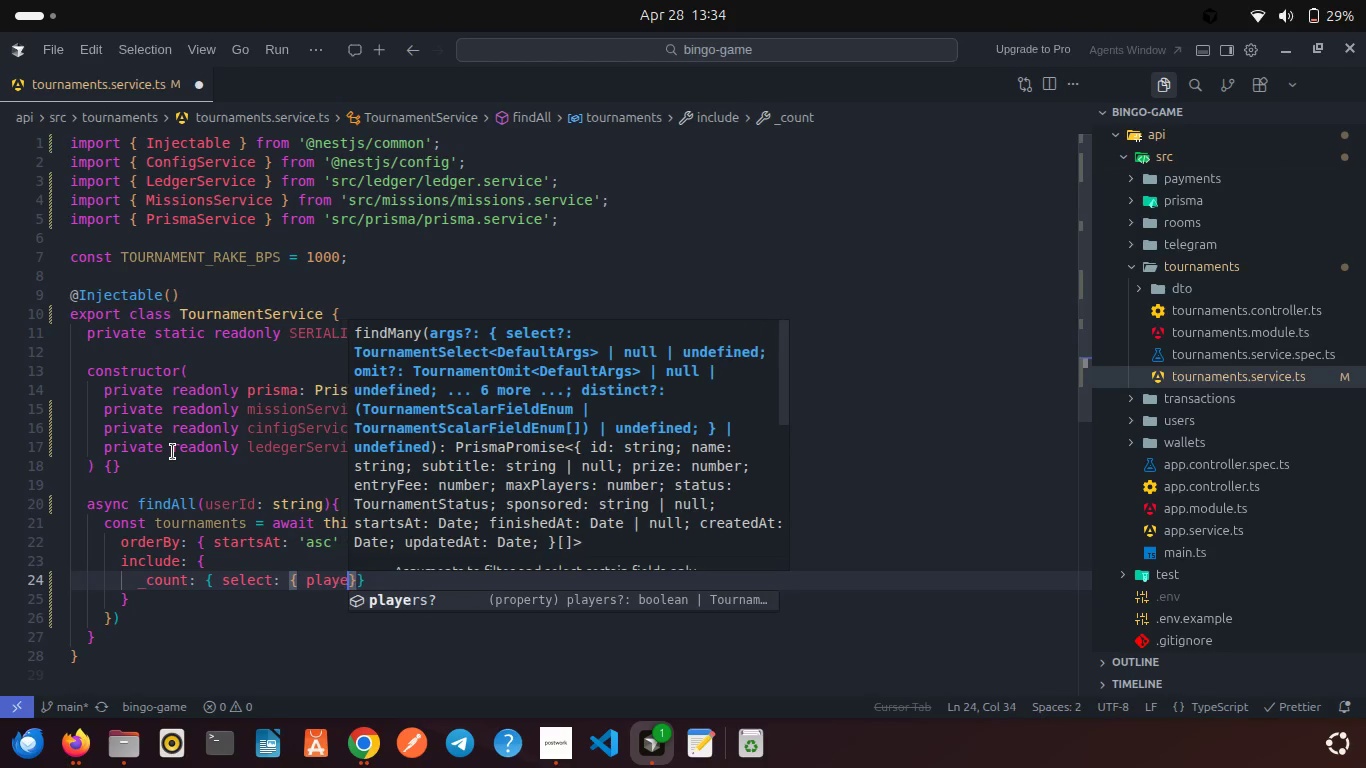 
key(Enter)
 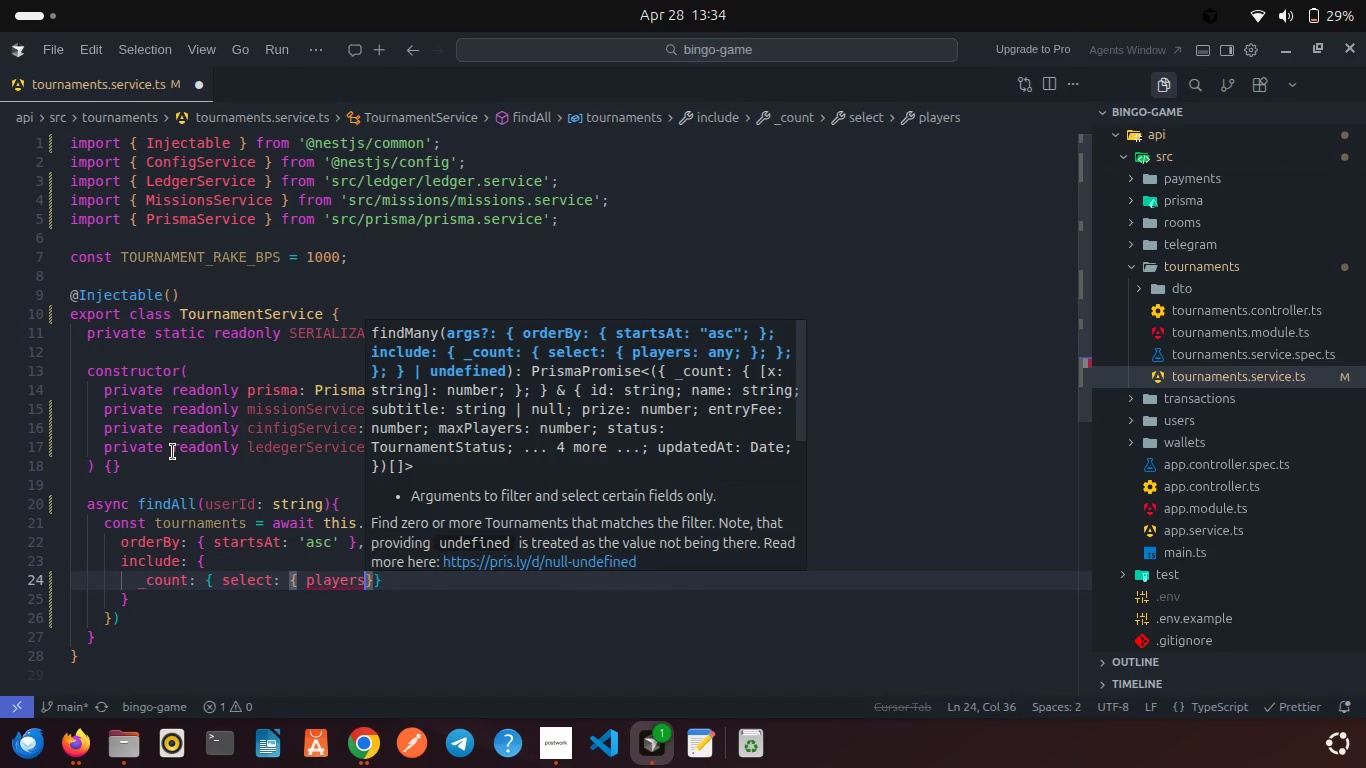 
type(: true )
 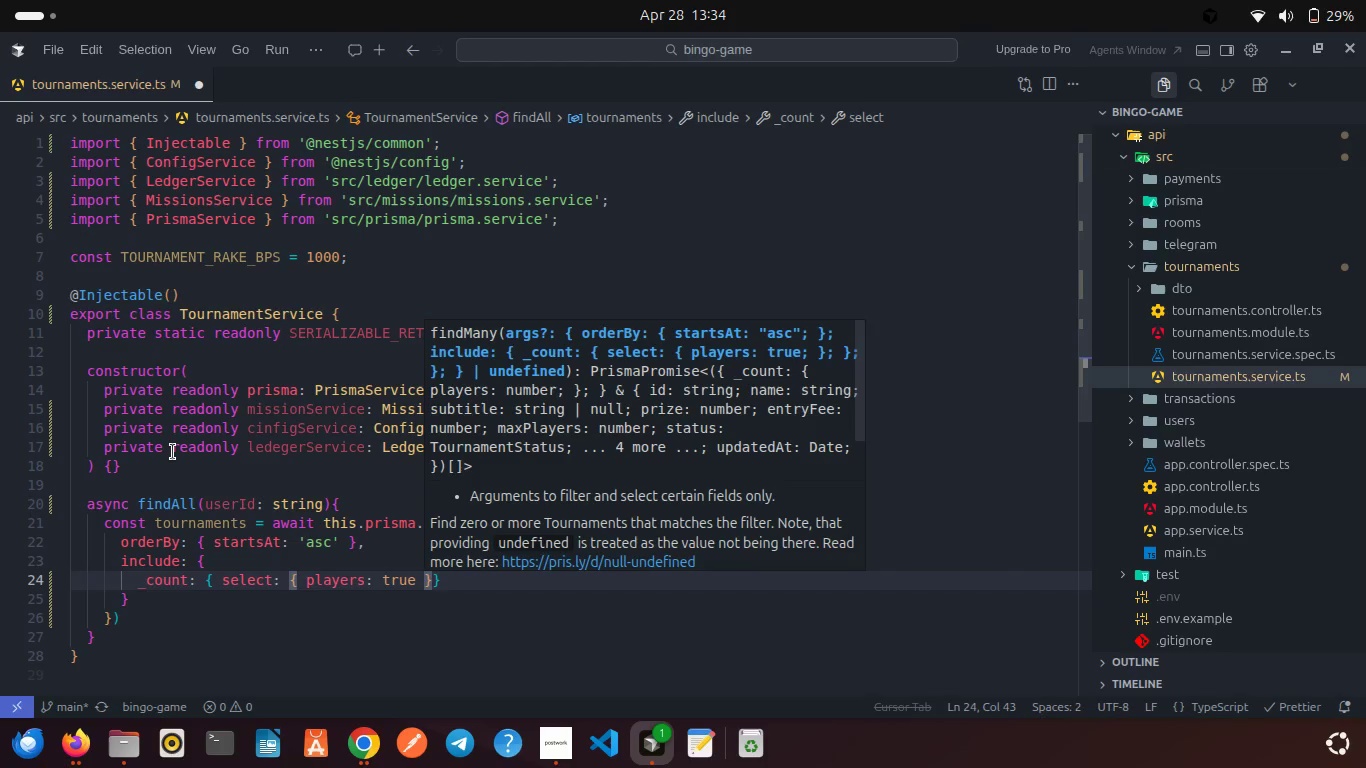 
key(ArrowRight)
 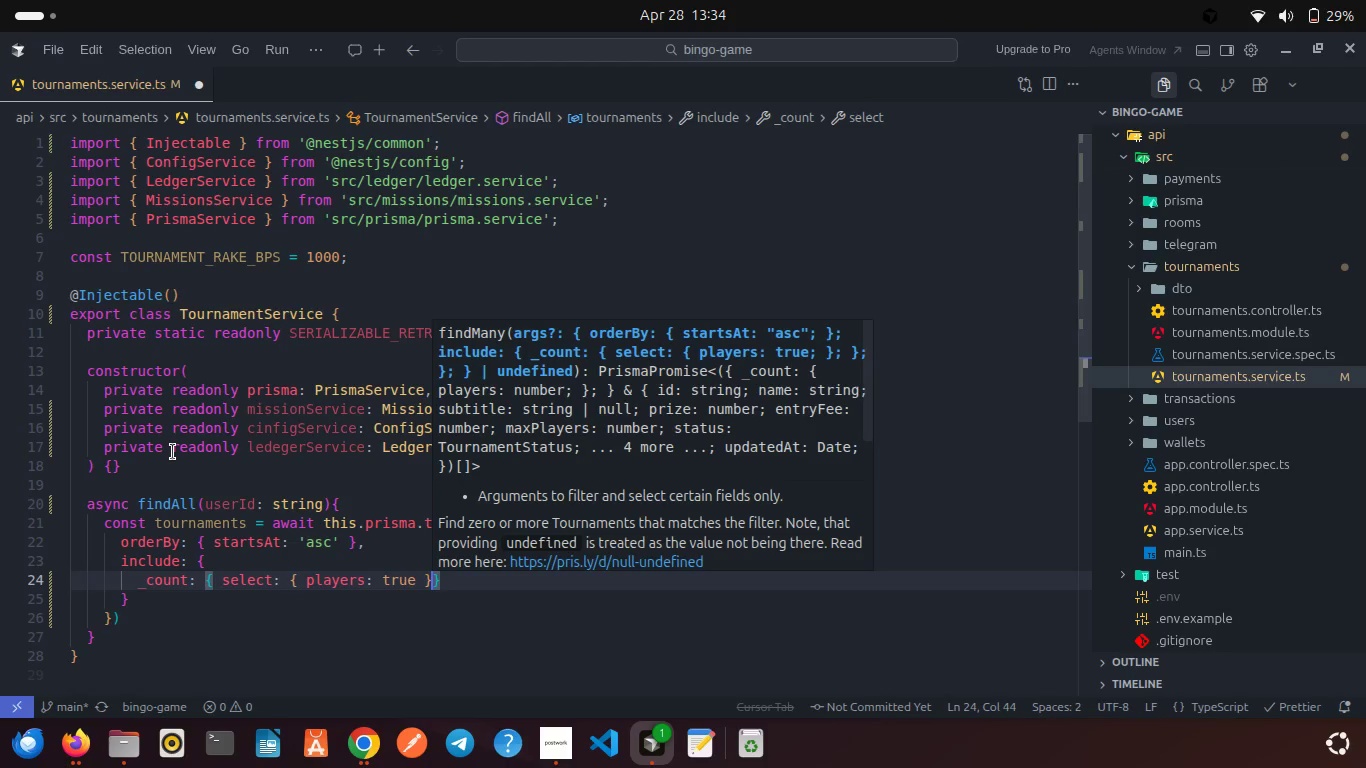 
key(Space)
 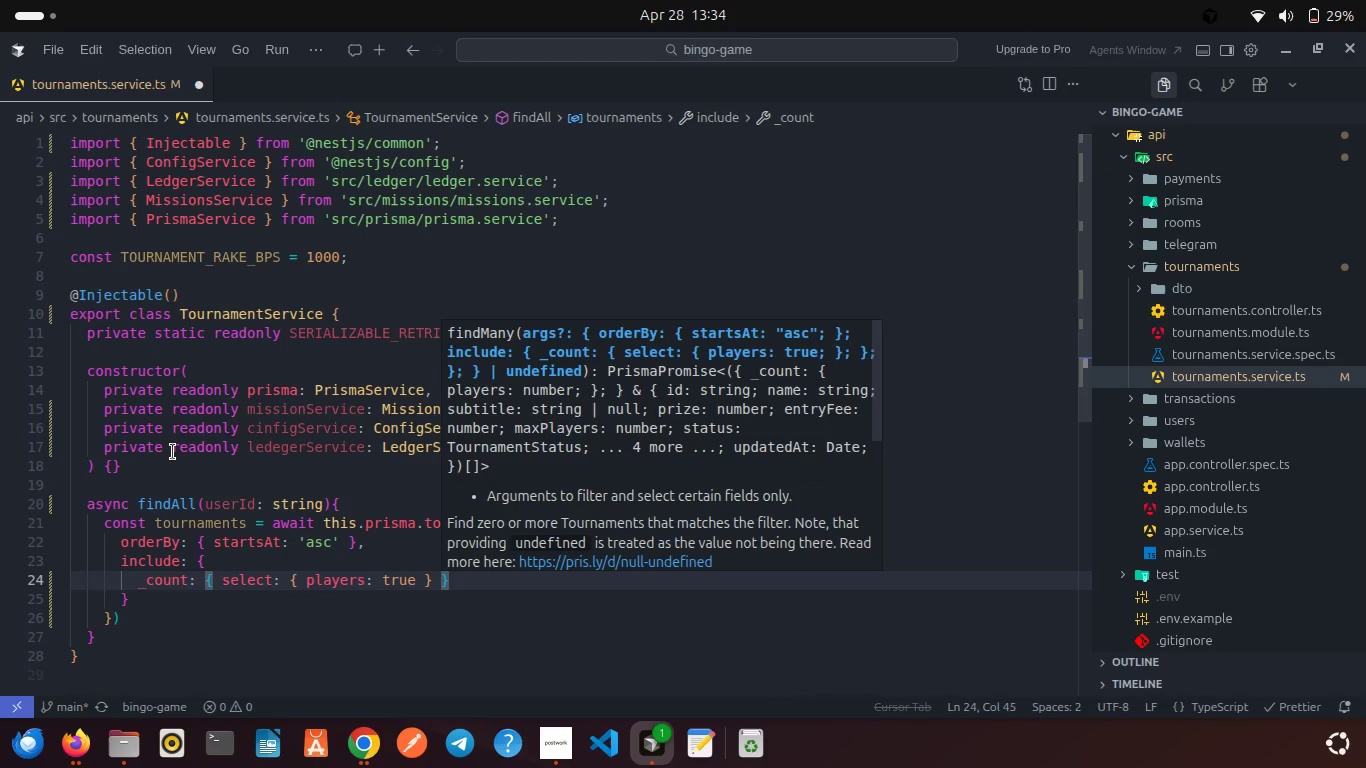 
key(Backspace)
 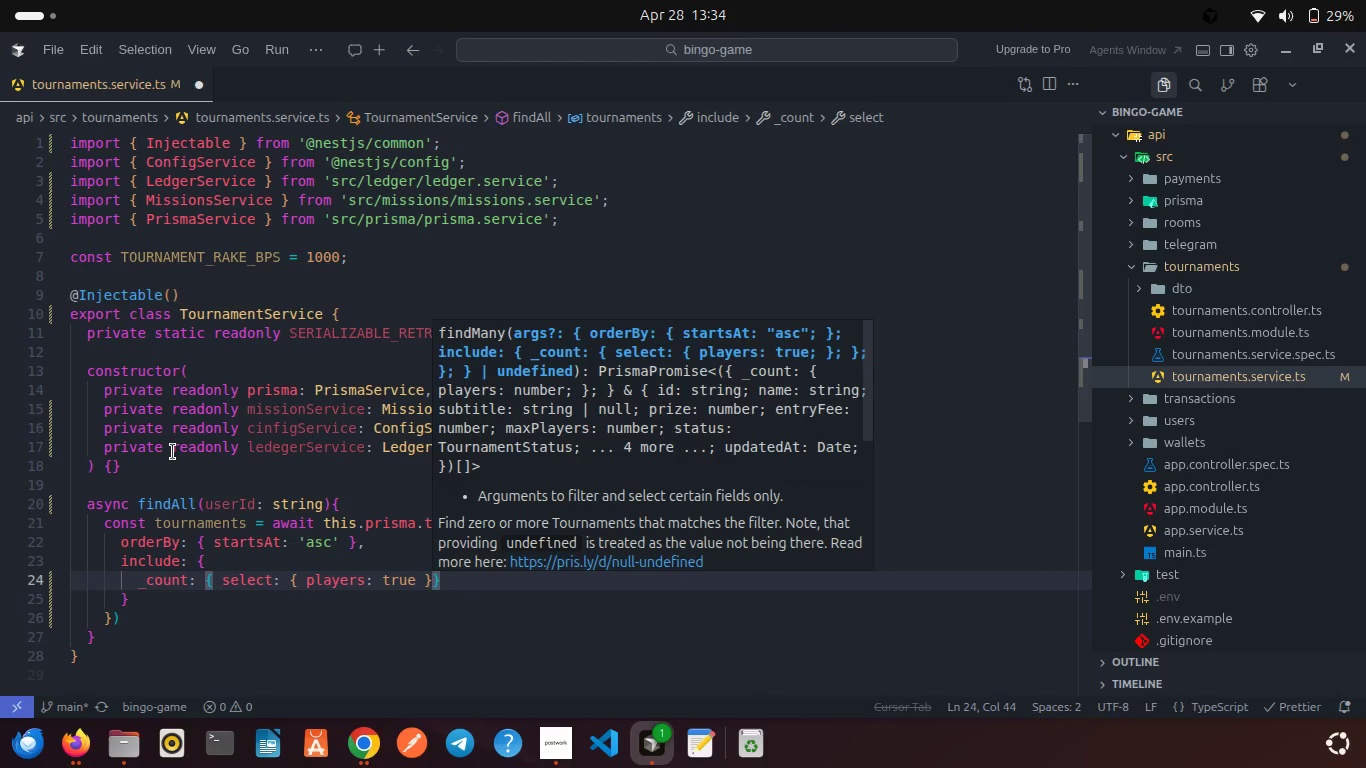 
key(Space)
 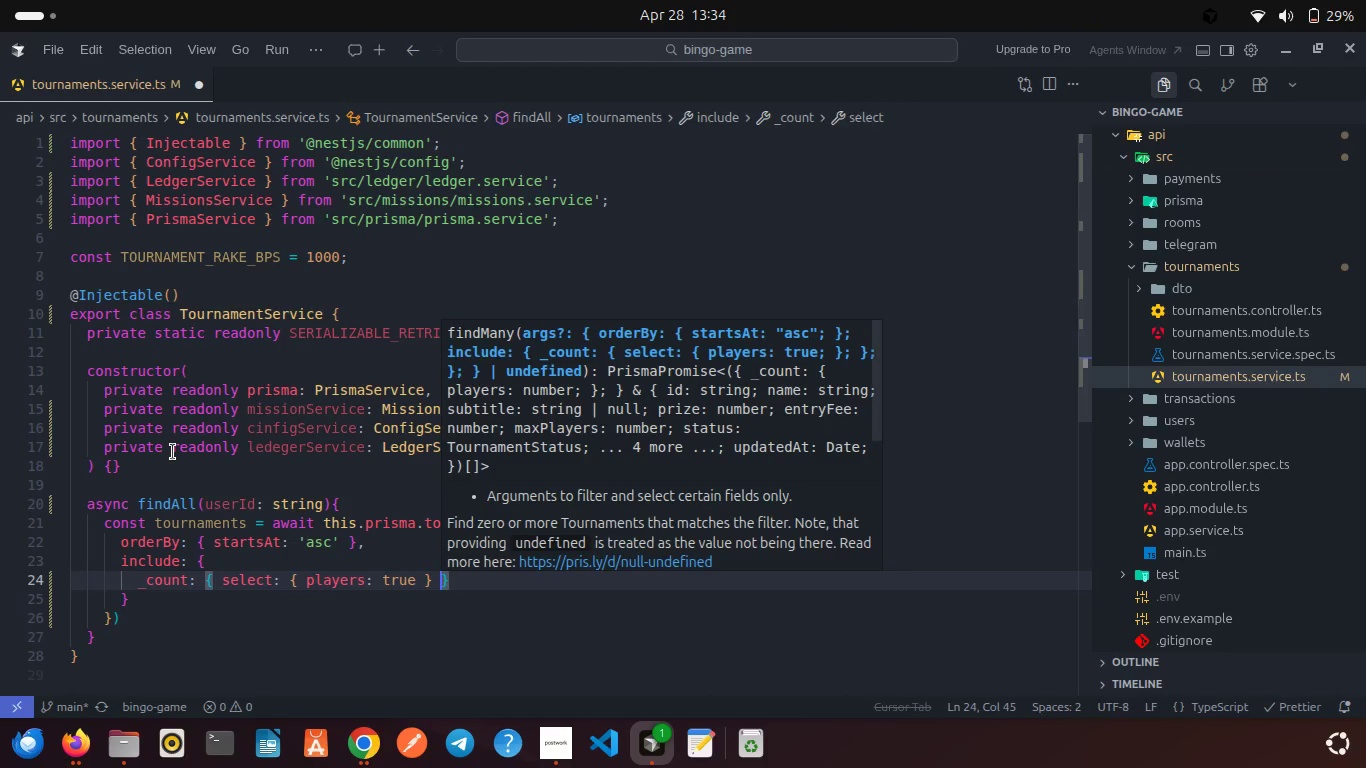 
key(ArrowRight)
 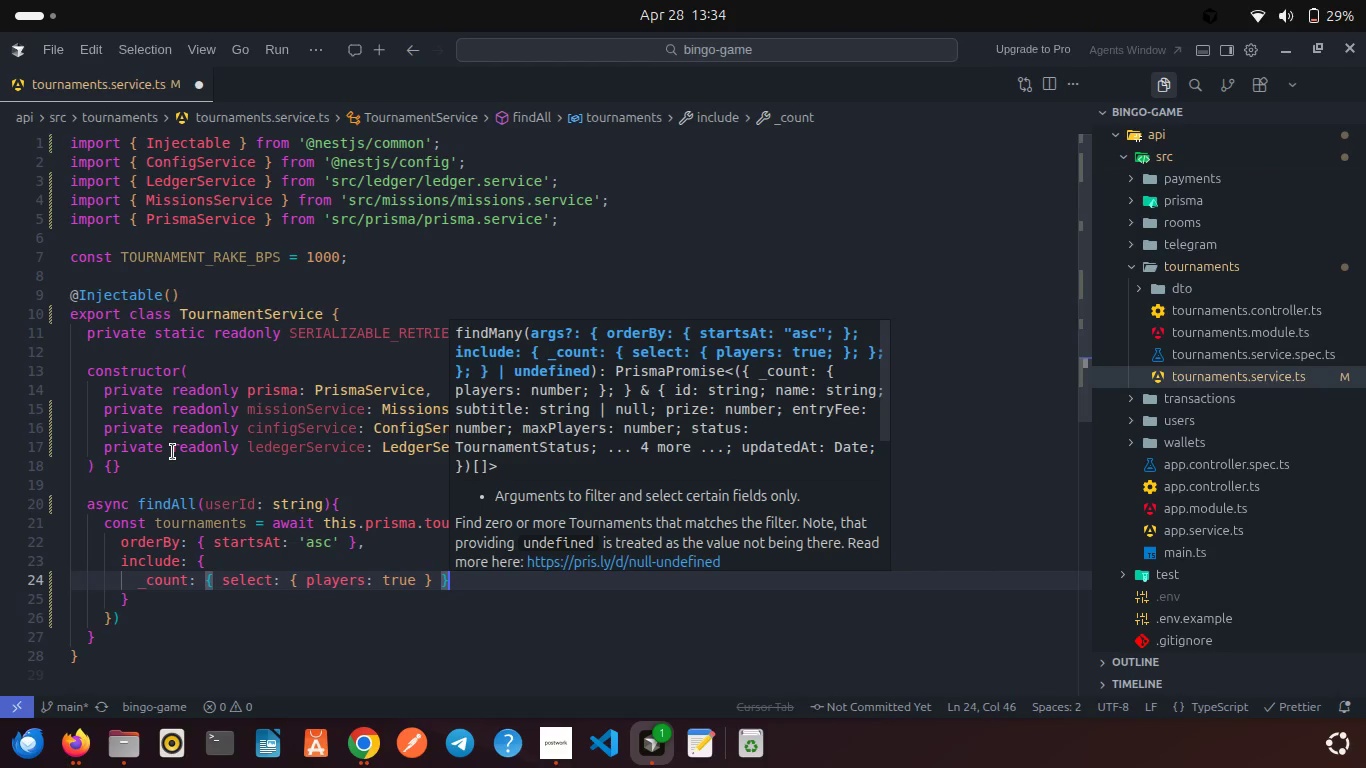 
key(Comma)
 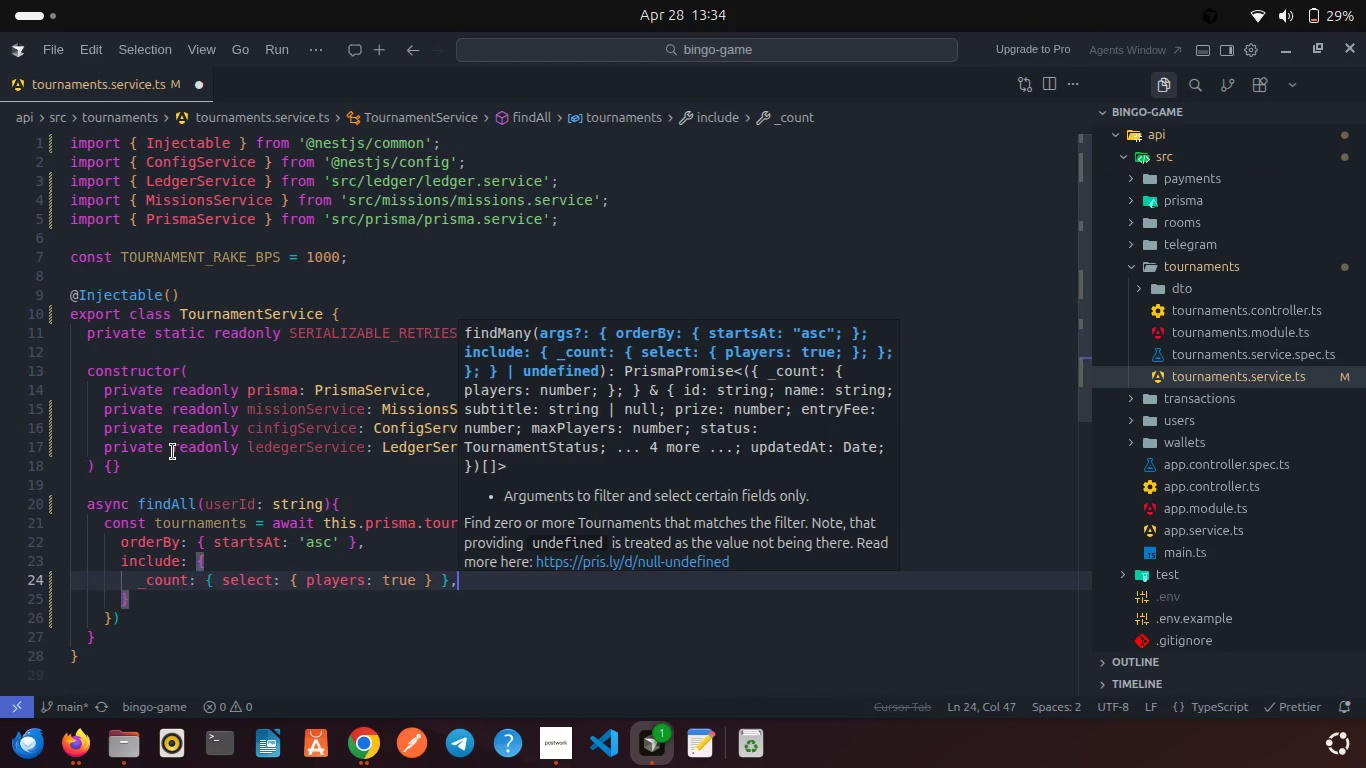 
key(Enter)
 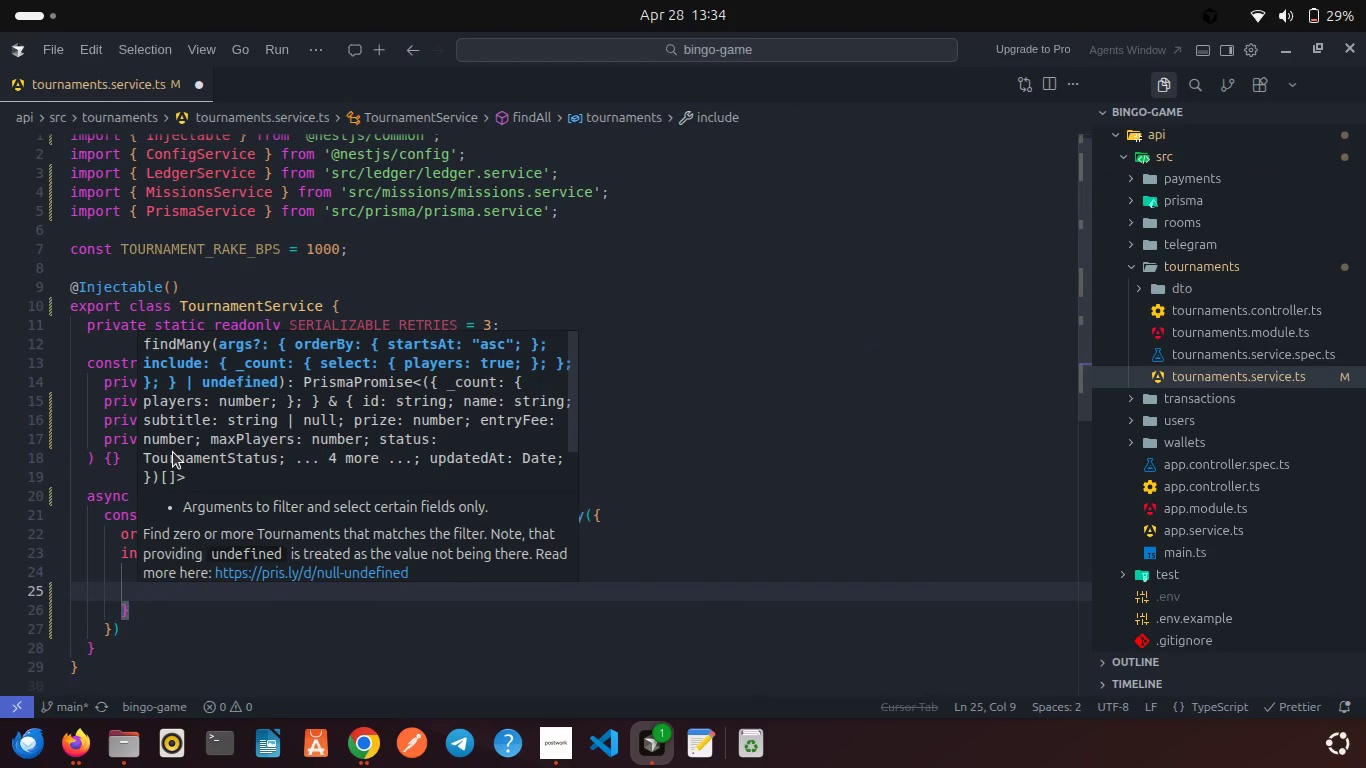 
type(play)
 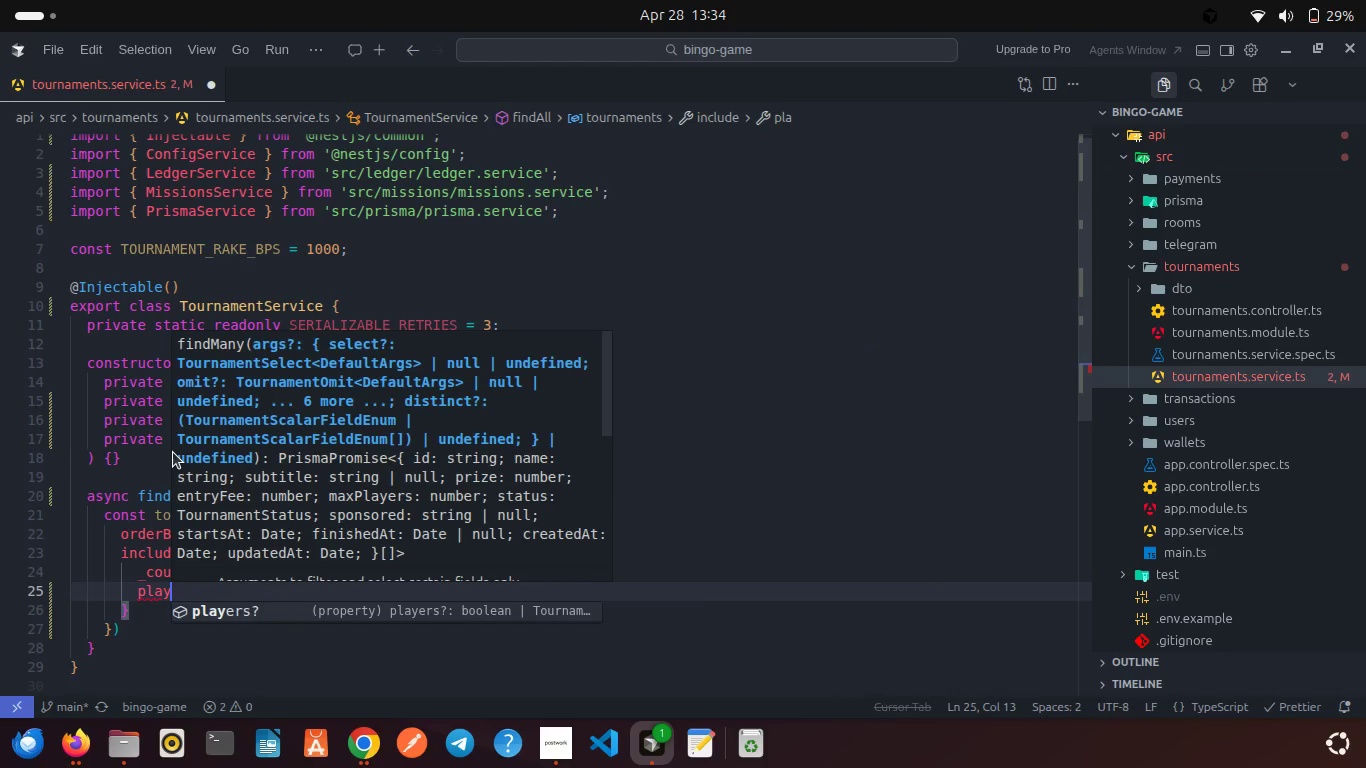 
key(Enter)
 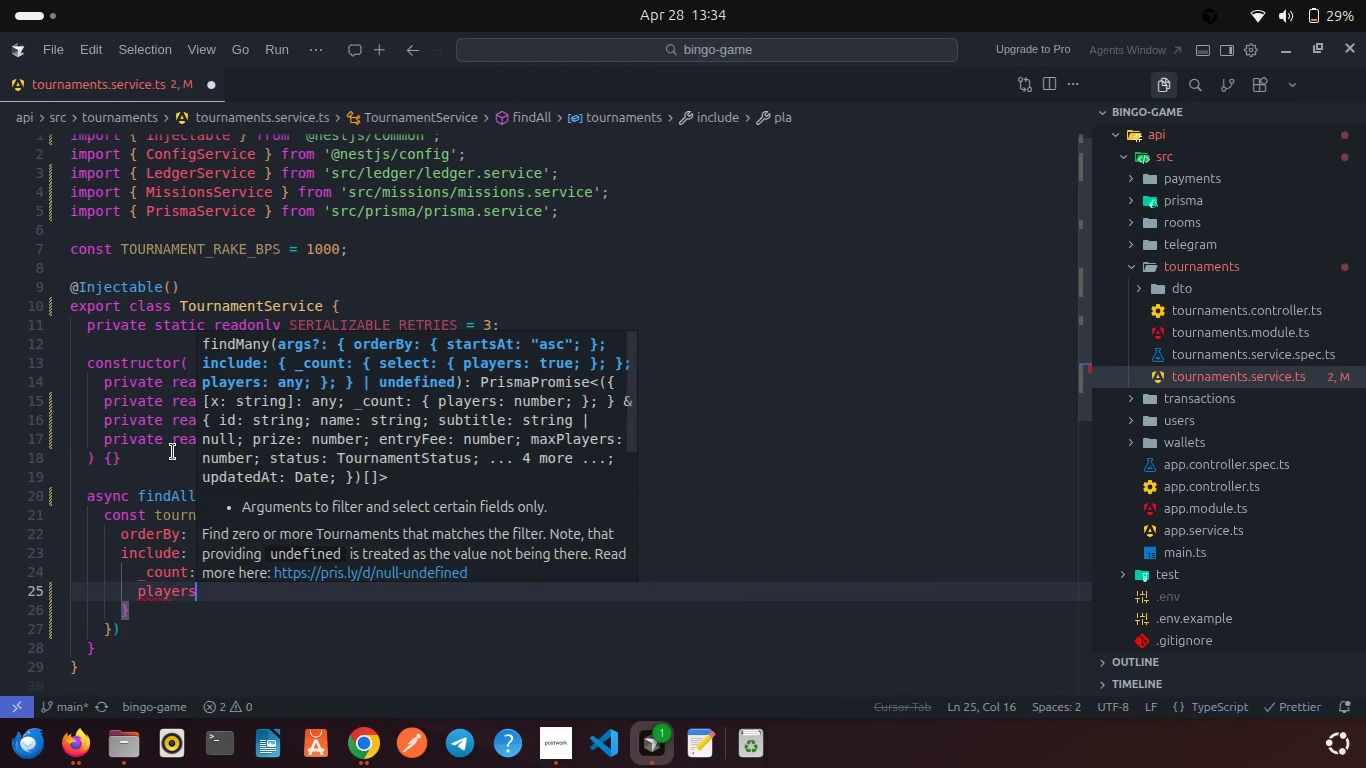 
type(: { whe)
 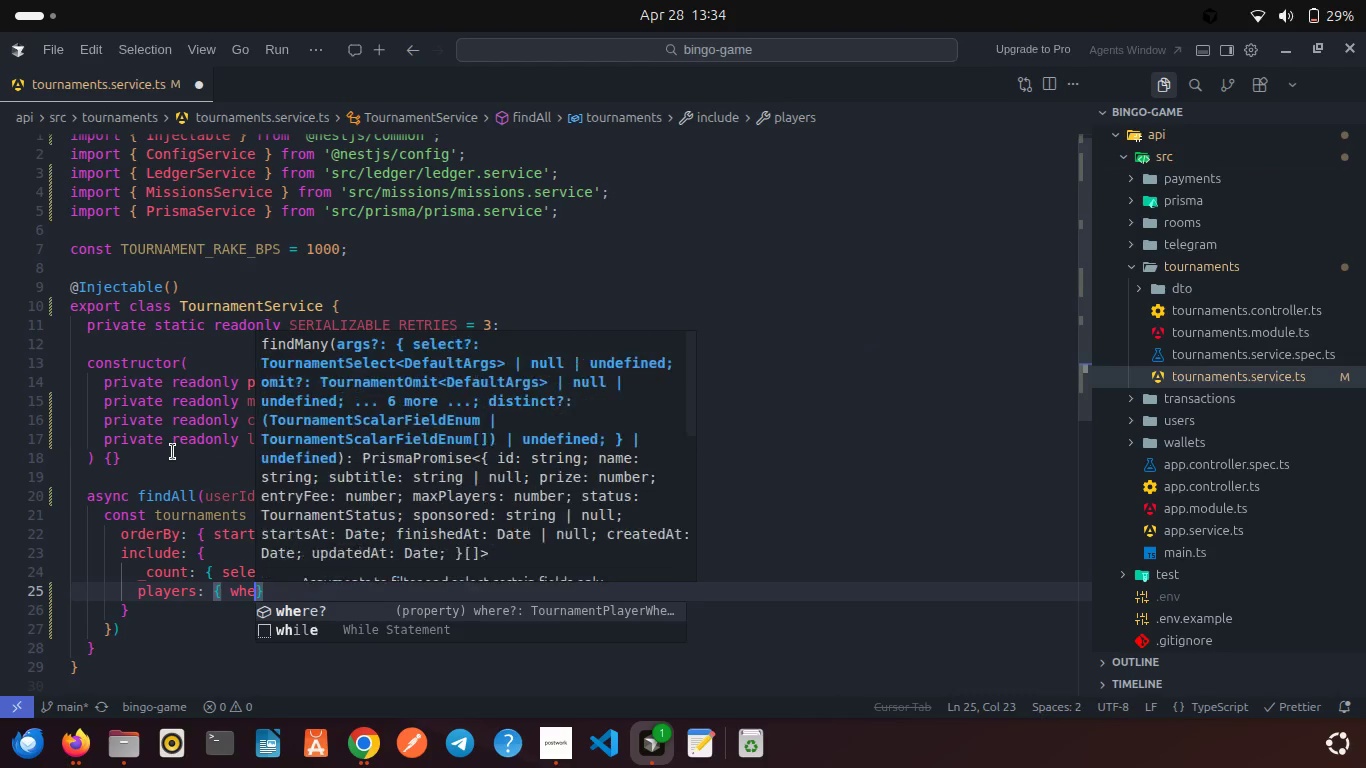 
key(Enter)
 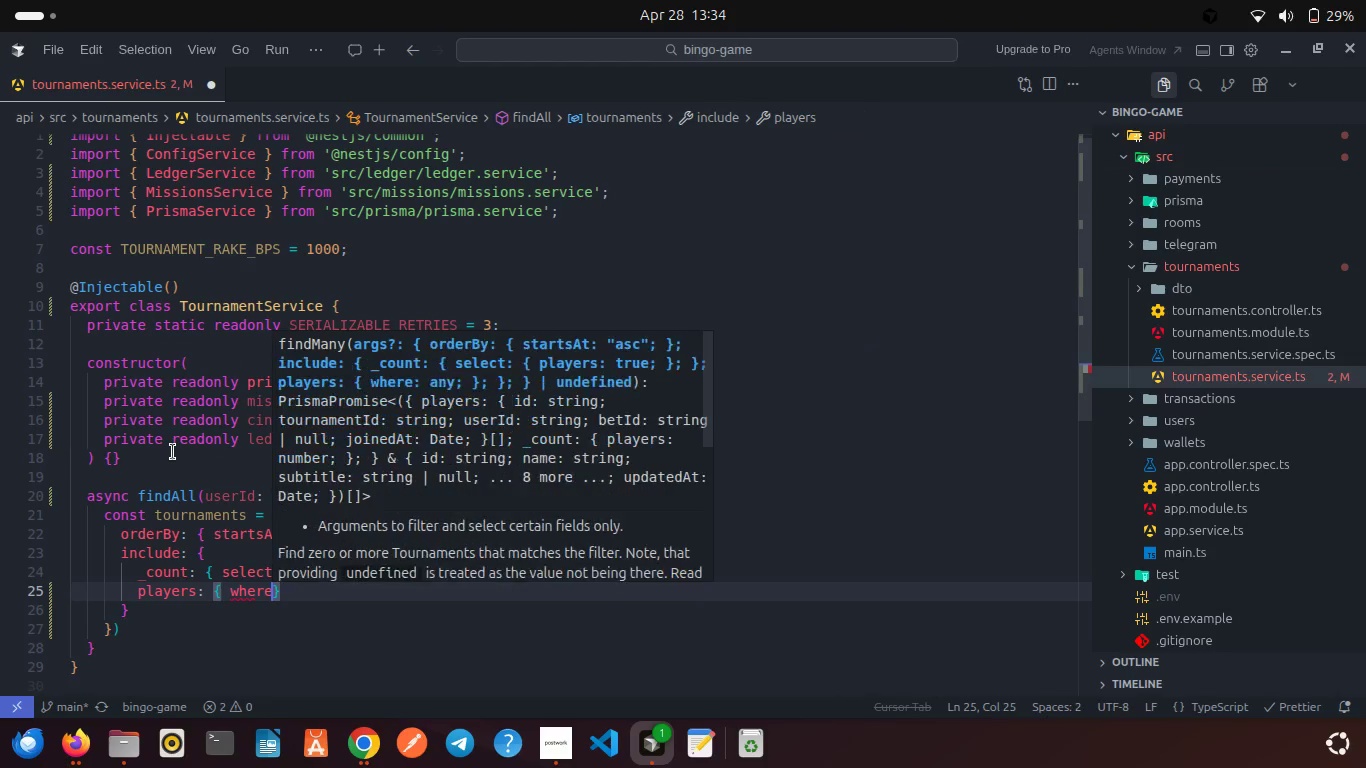 
type(: { user)
 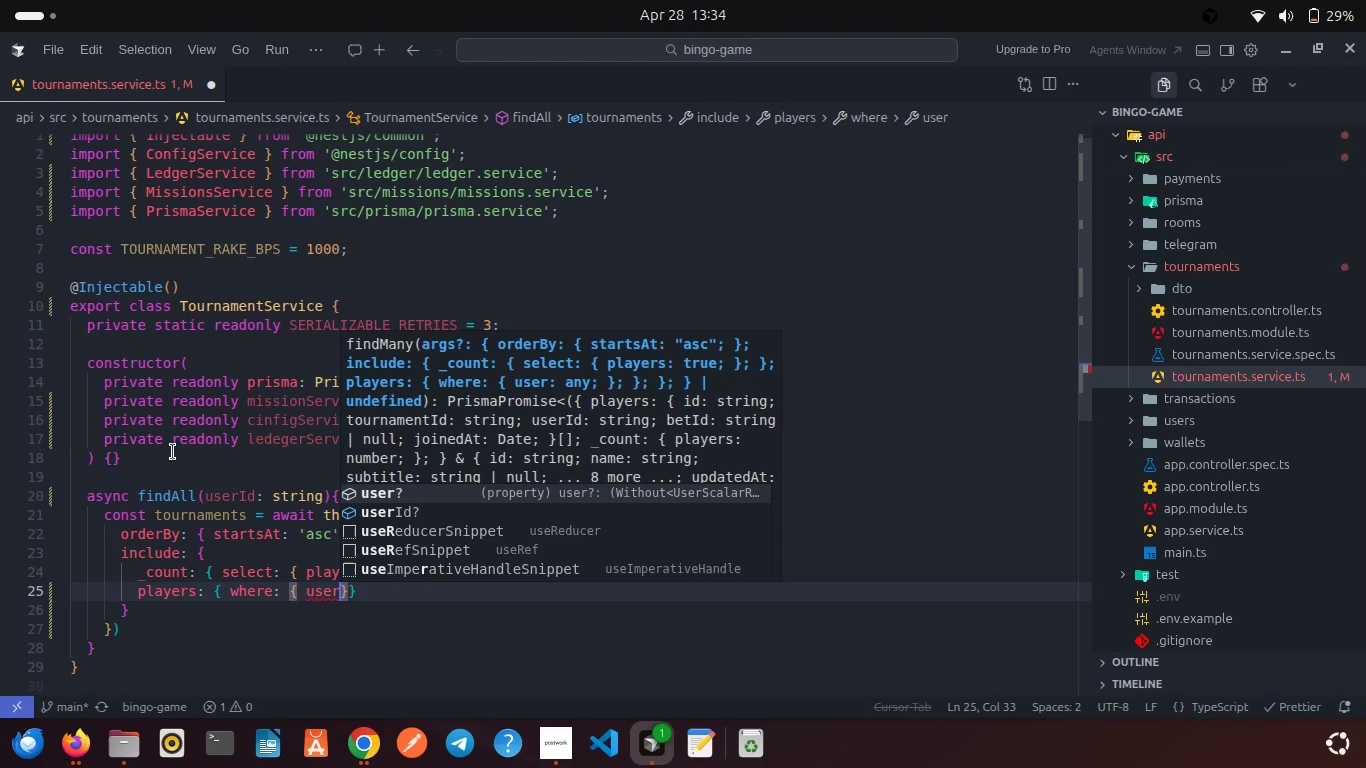 
key(ArrowDown)
 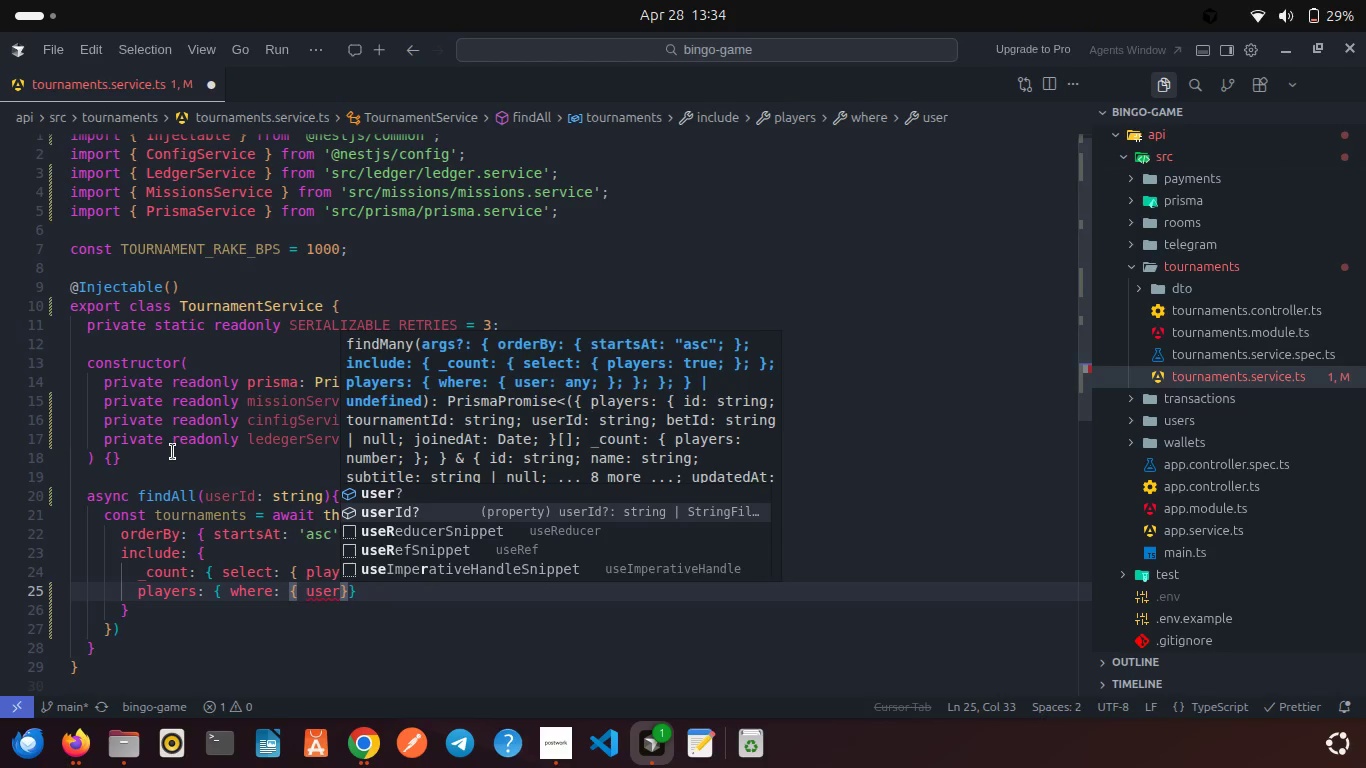 
key(Enter)
 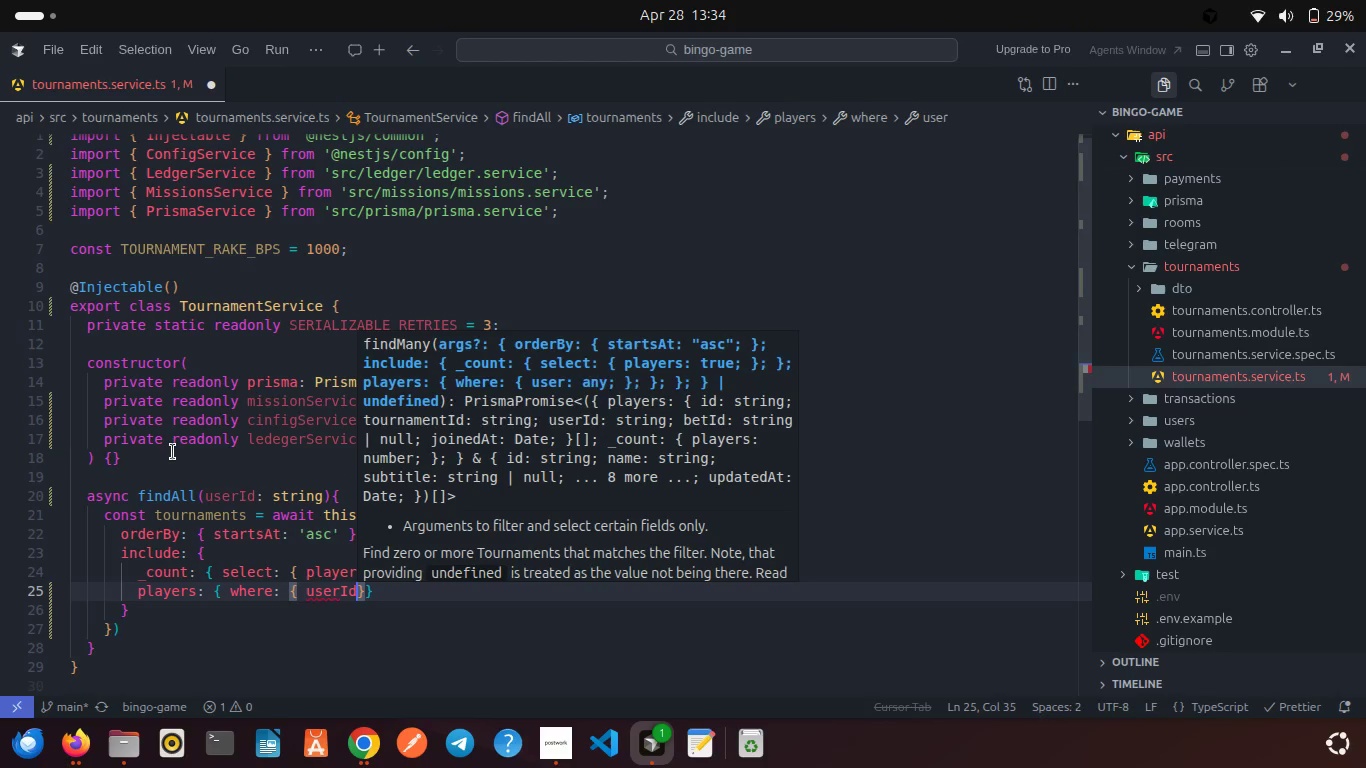 
key(Space)
 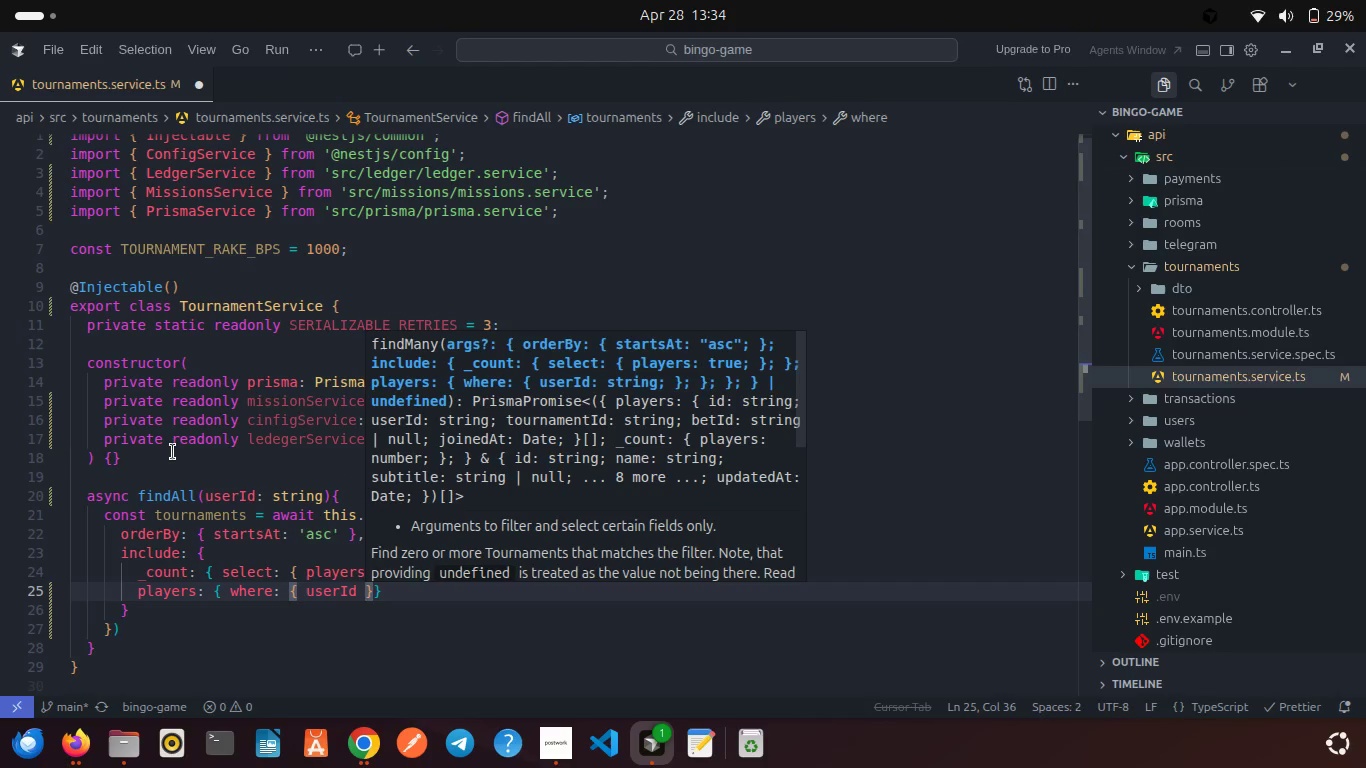 
key(ArrowRight)
 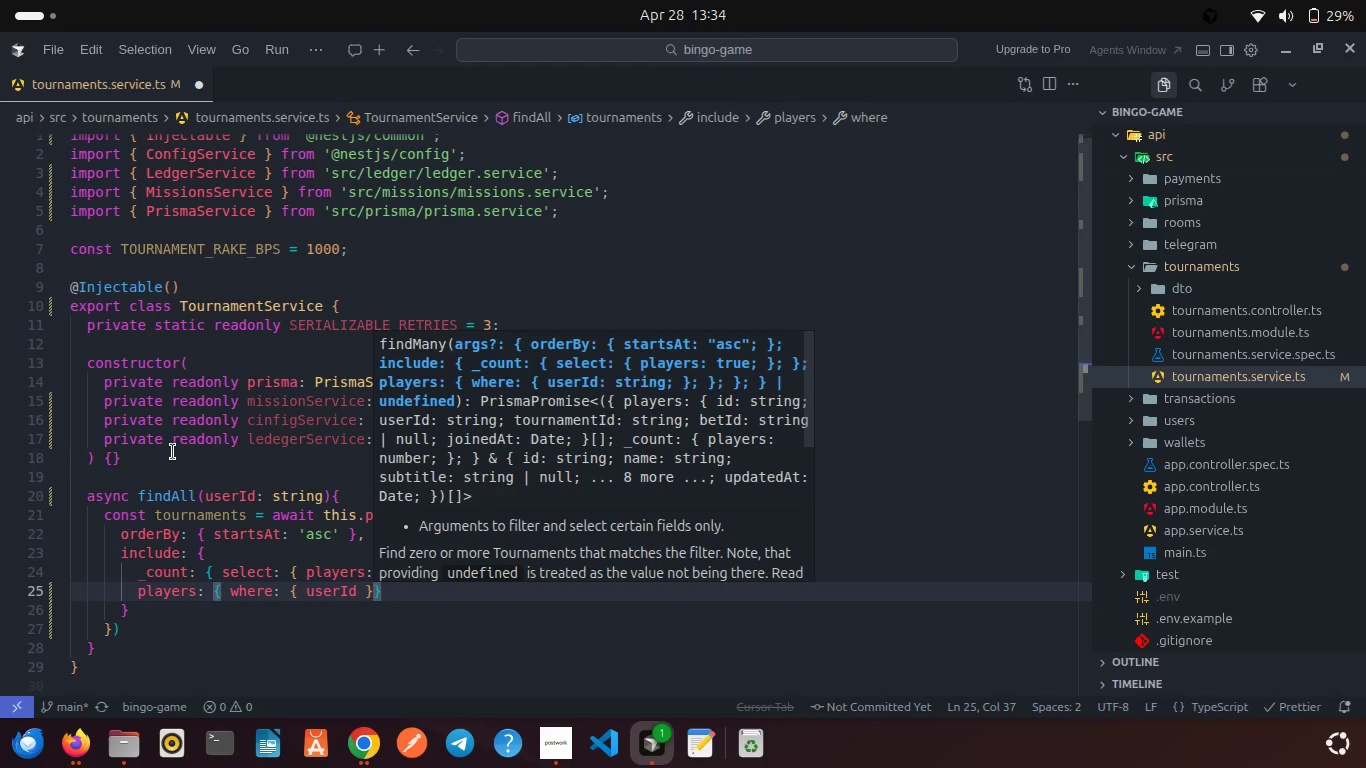 
type(, sel)
 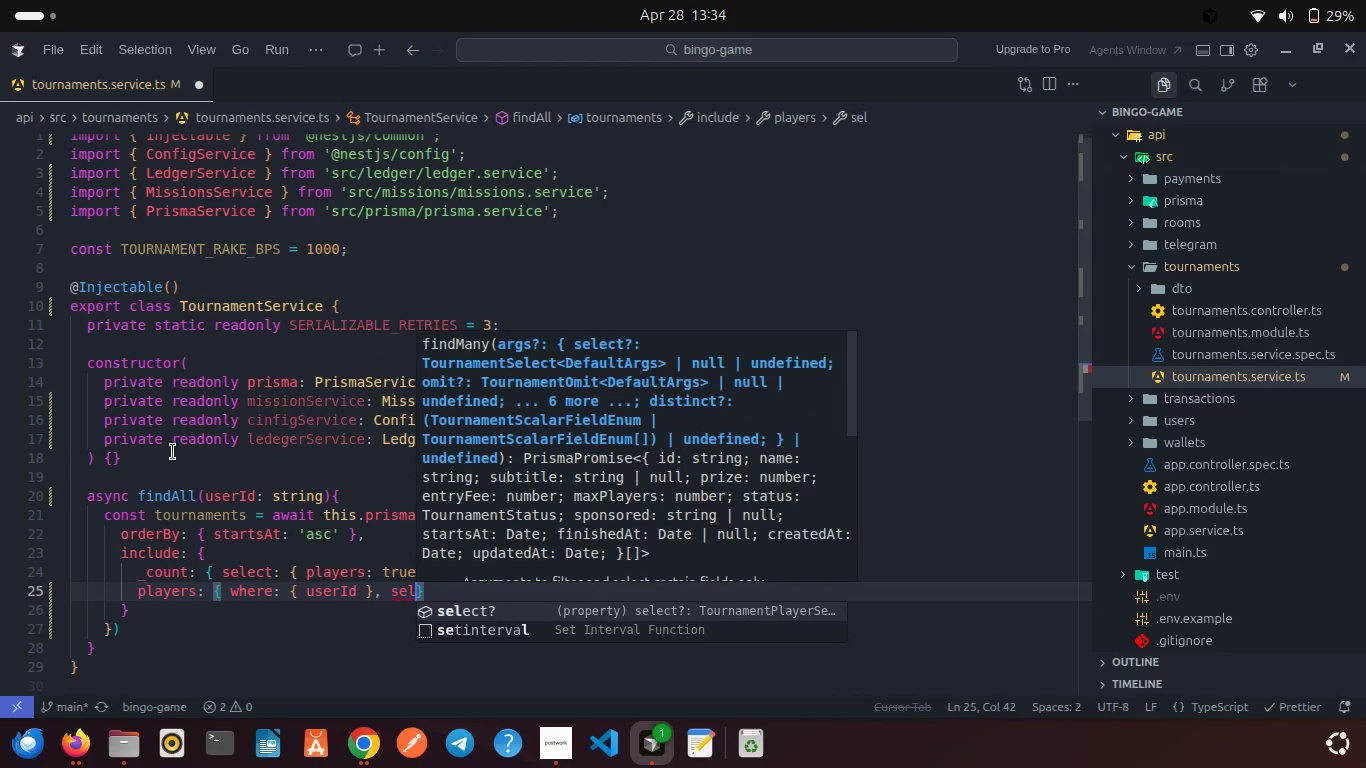 
key(Enter)
 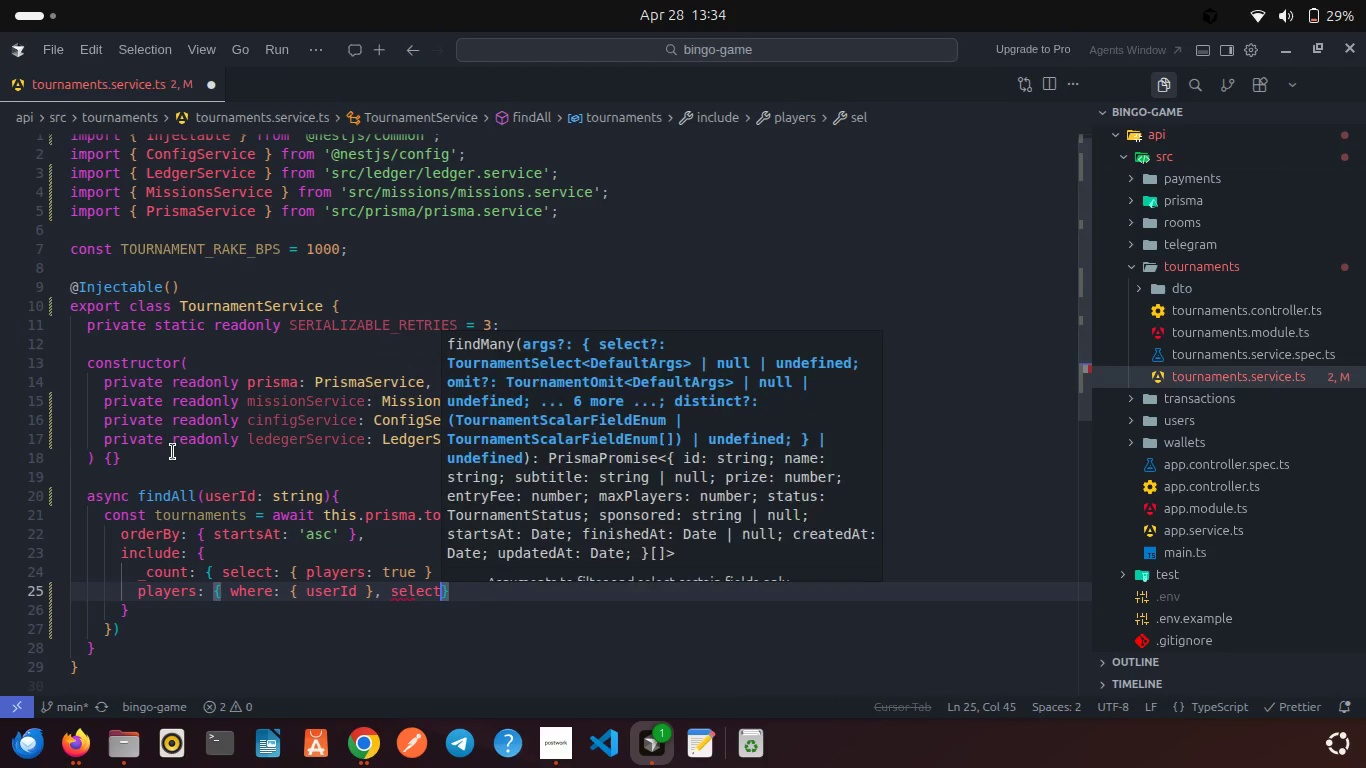 
type(:{ iid)
key(Backspace)
key(Backspace)
type(d)
 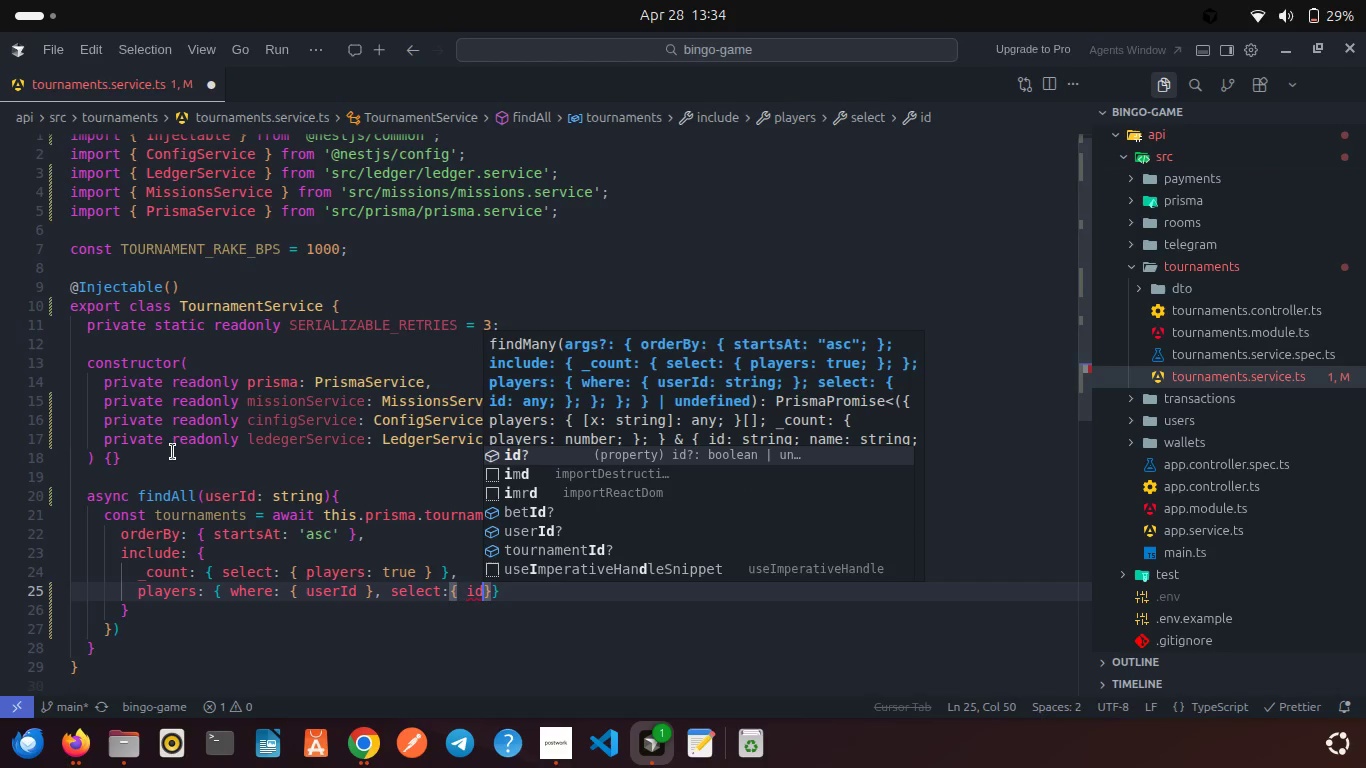 
key(Enter)
 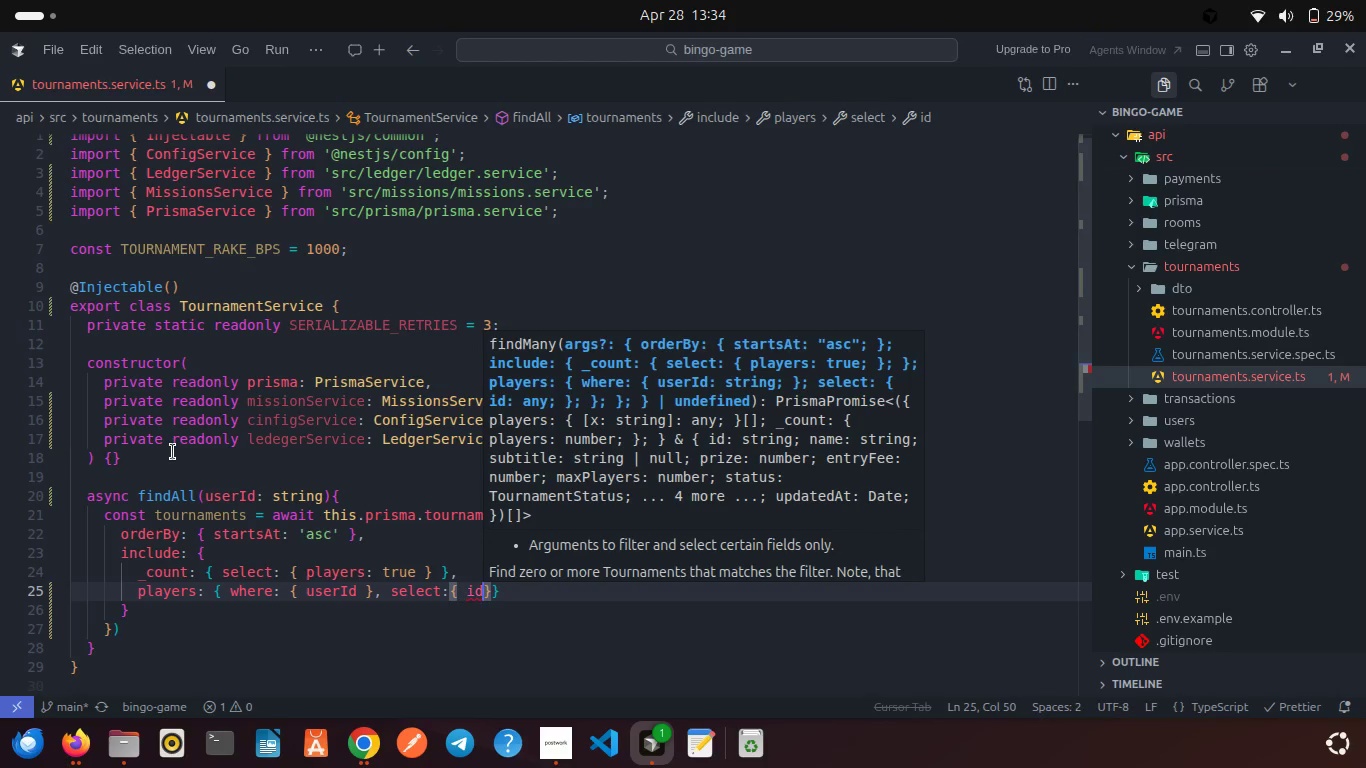 
type(: ture)
 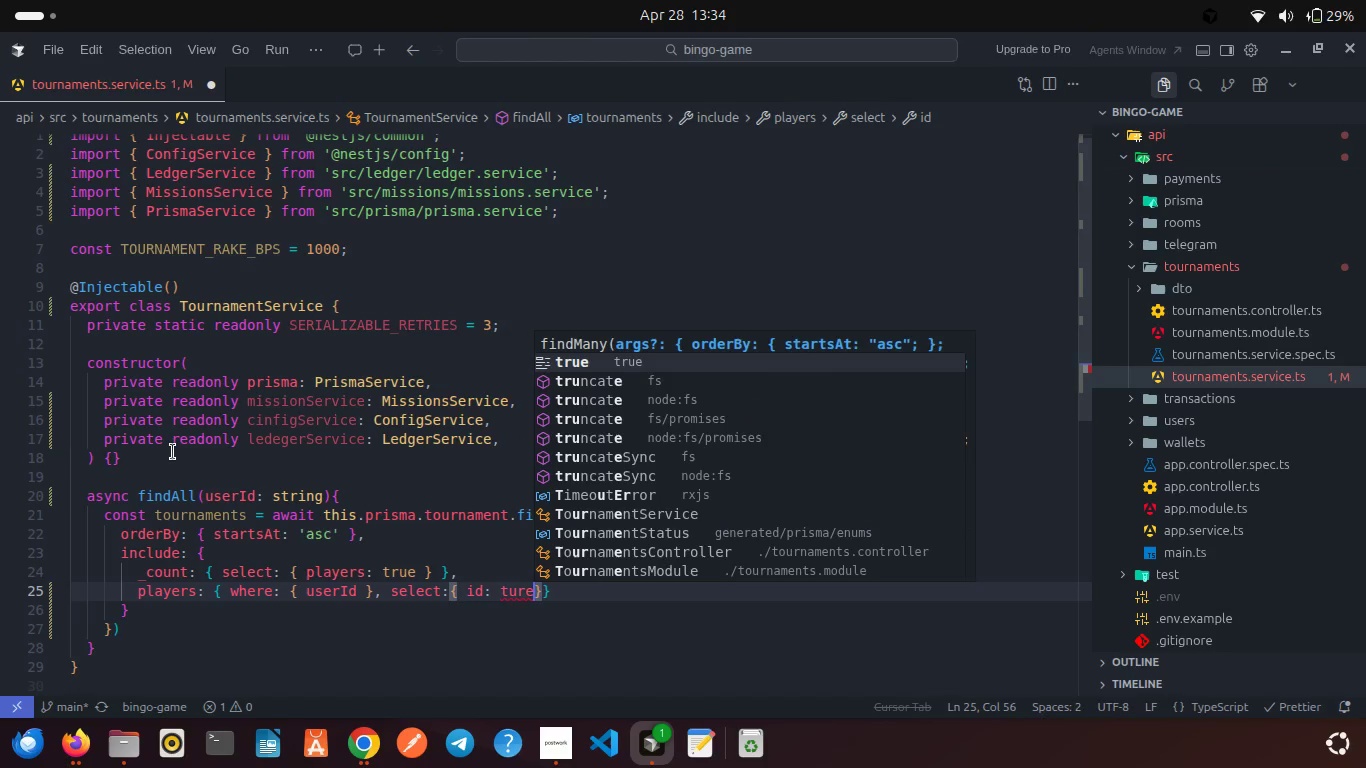 
key(Enter)
 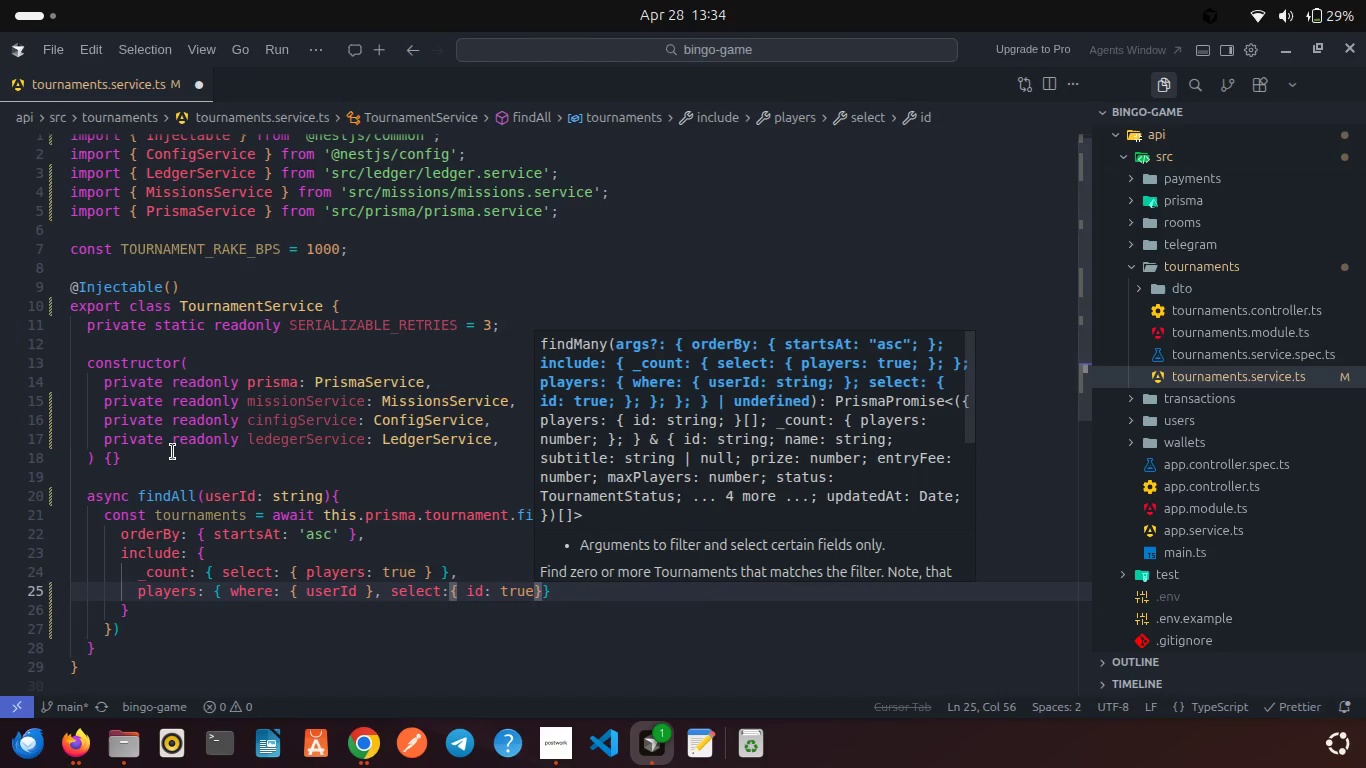 
key(Space)
 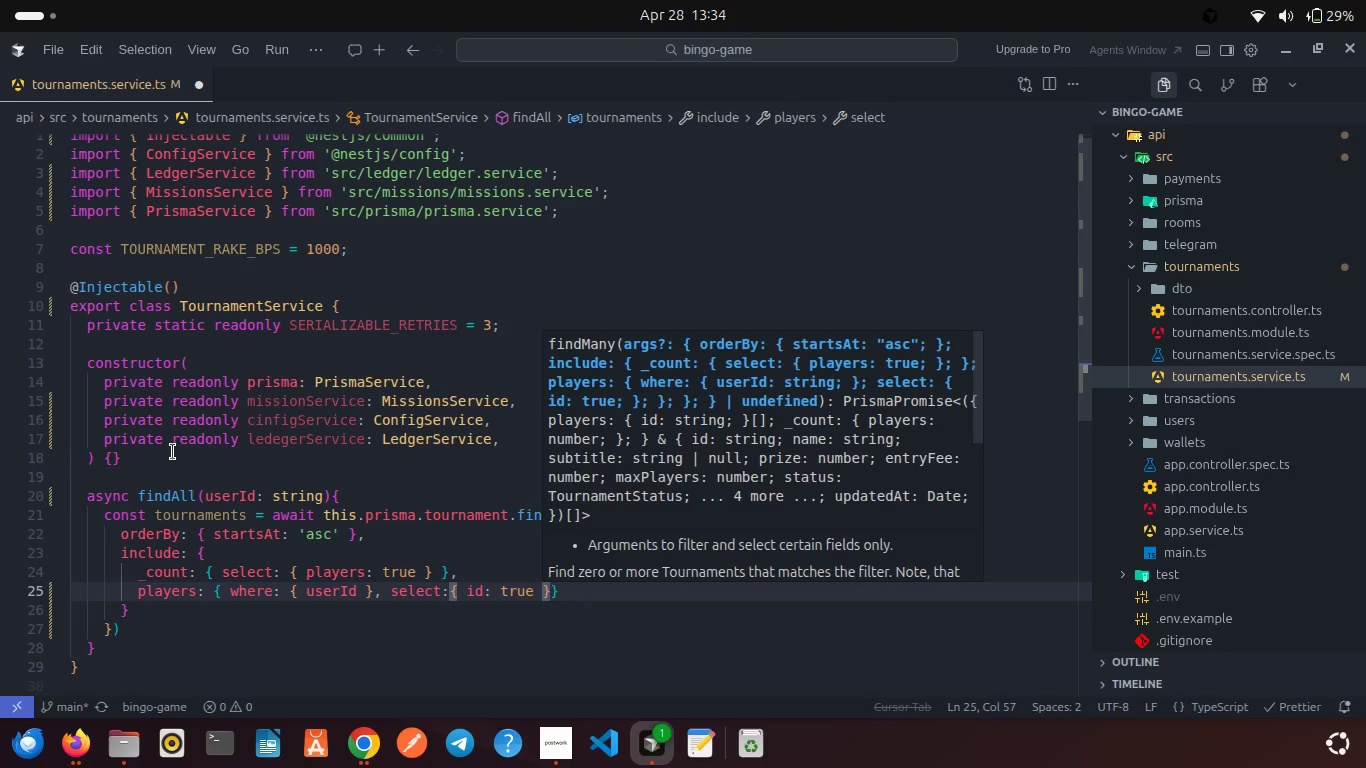 
key(ArrowRight)
 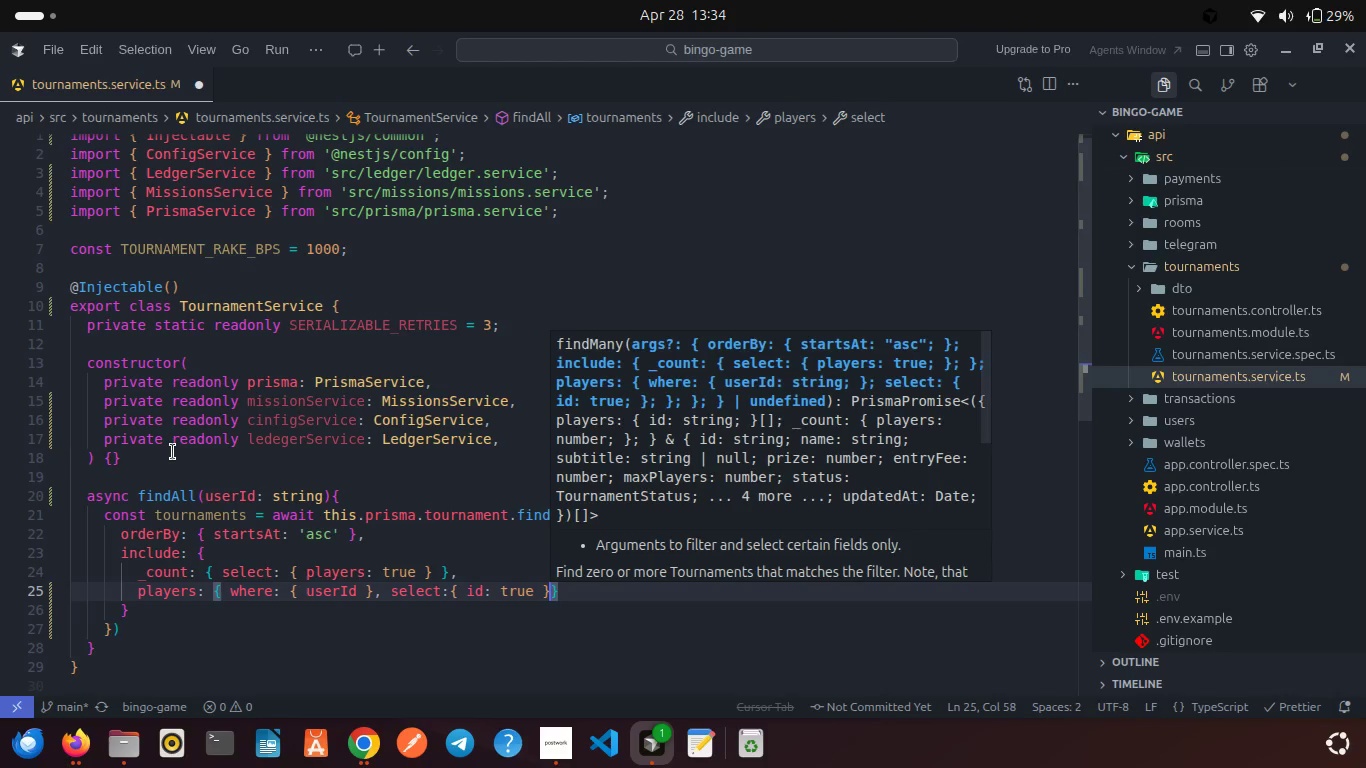 
key(Space)
 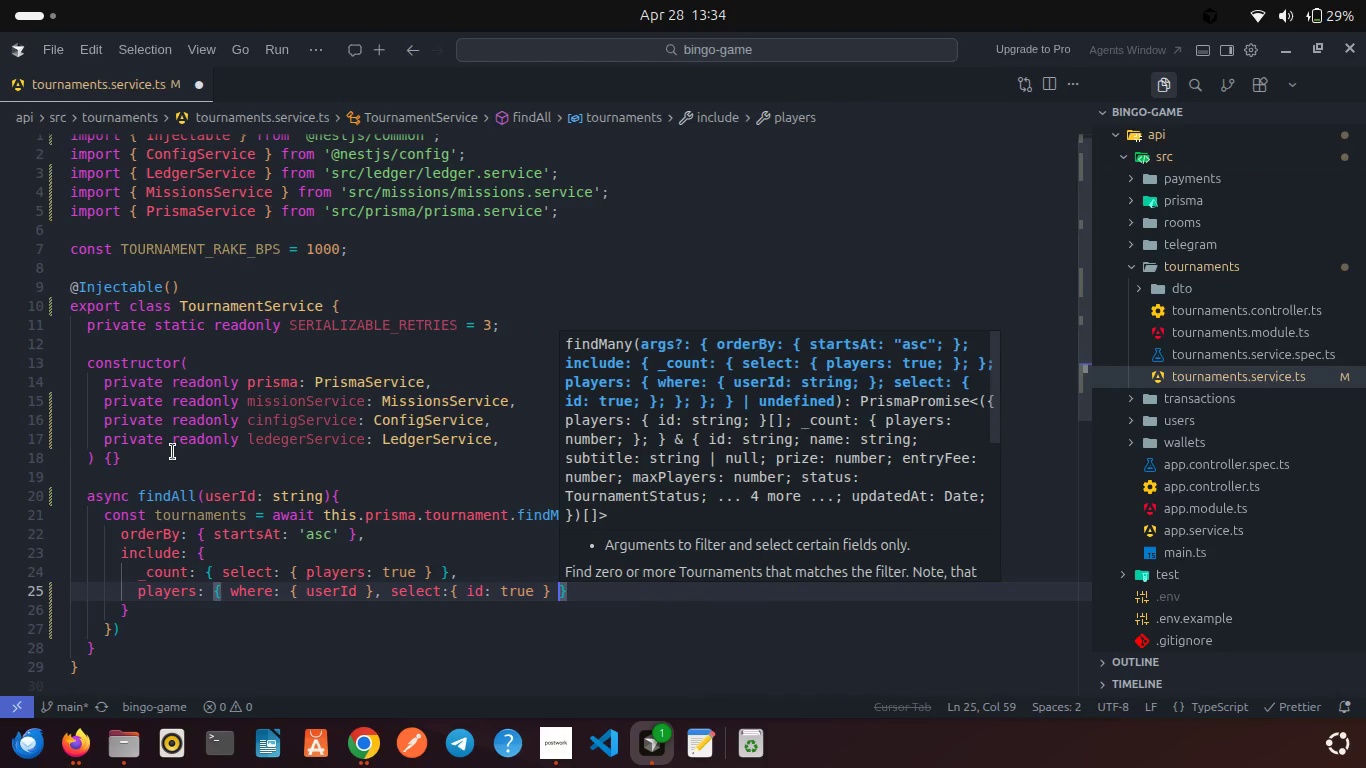 
key(ArrowRight)
 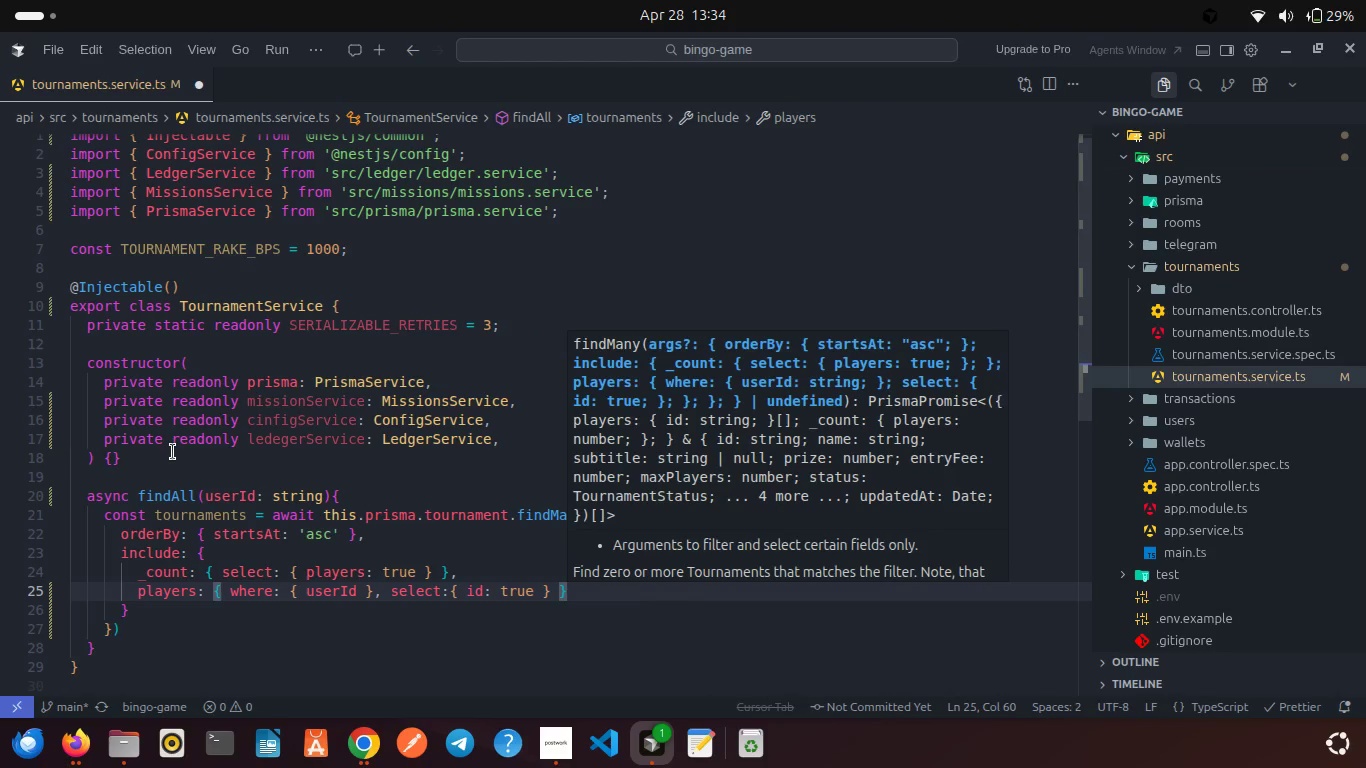 
key(Control+S)
 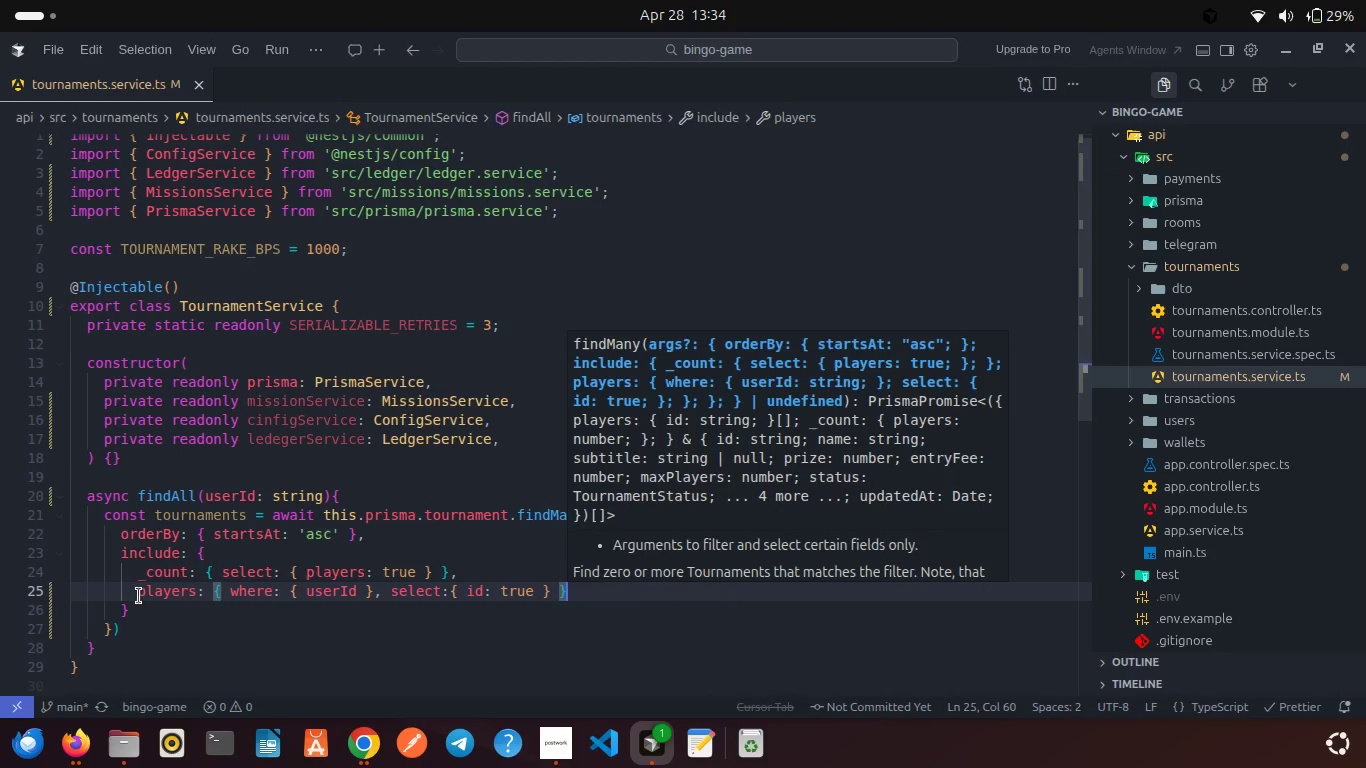 
left_click([133, 627])
 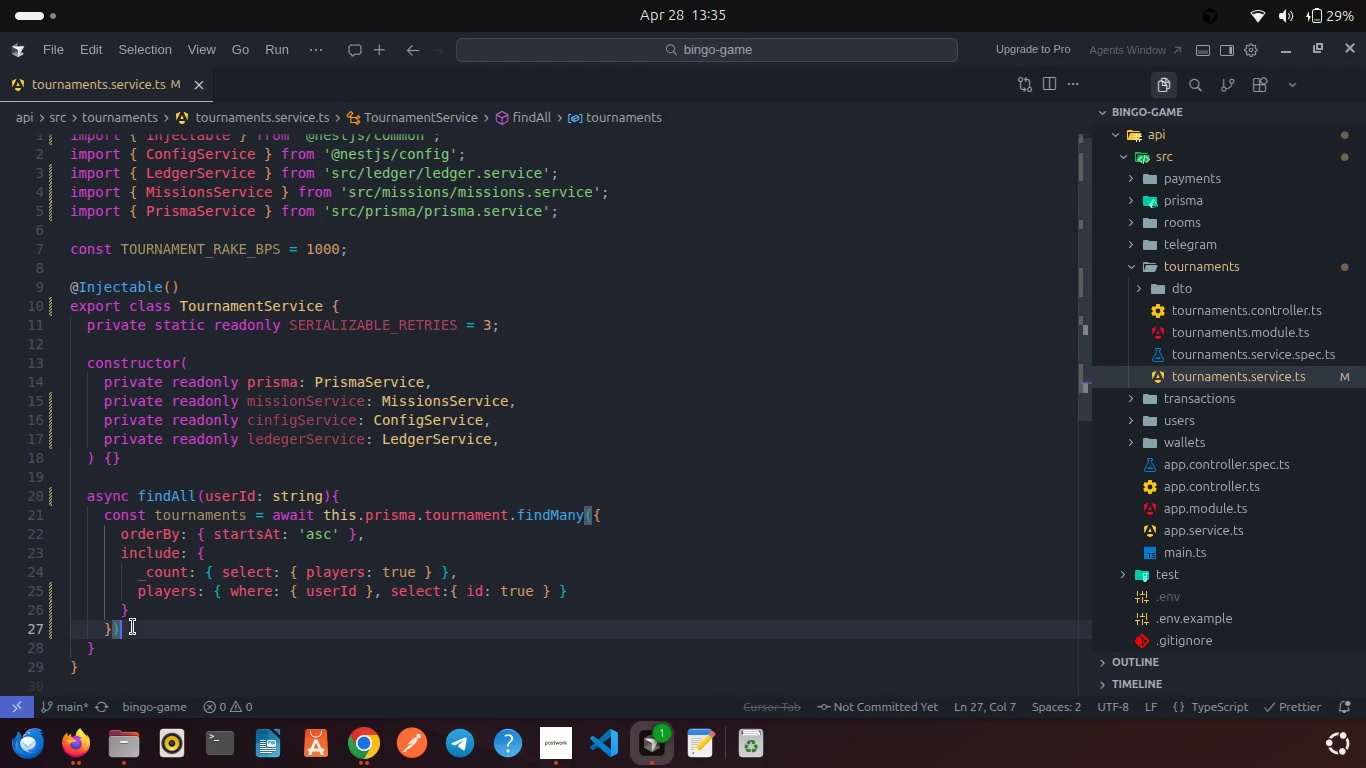 
key(Semicolon)
 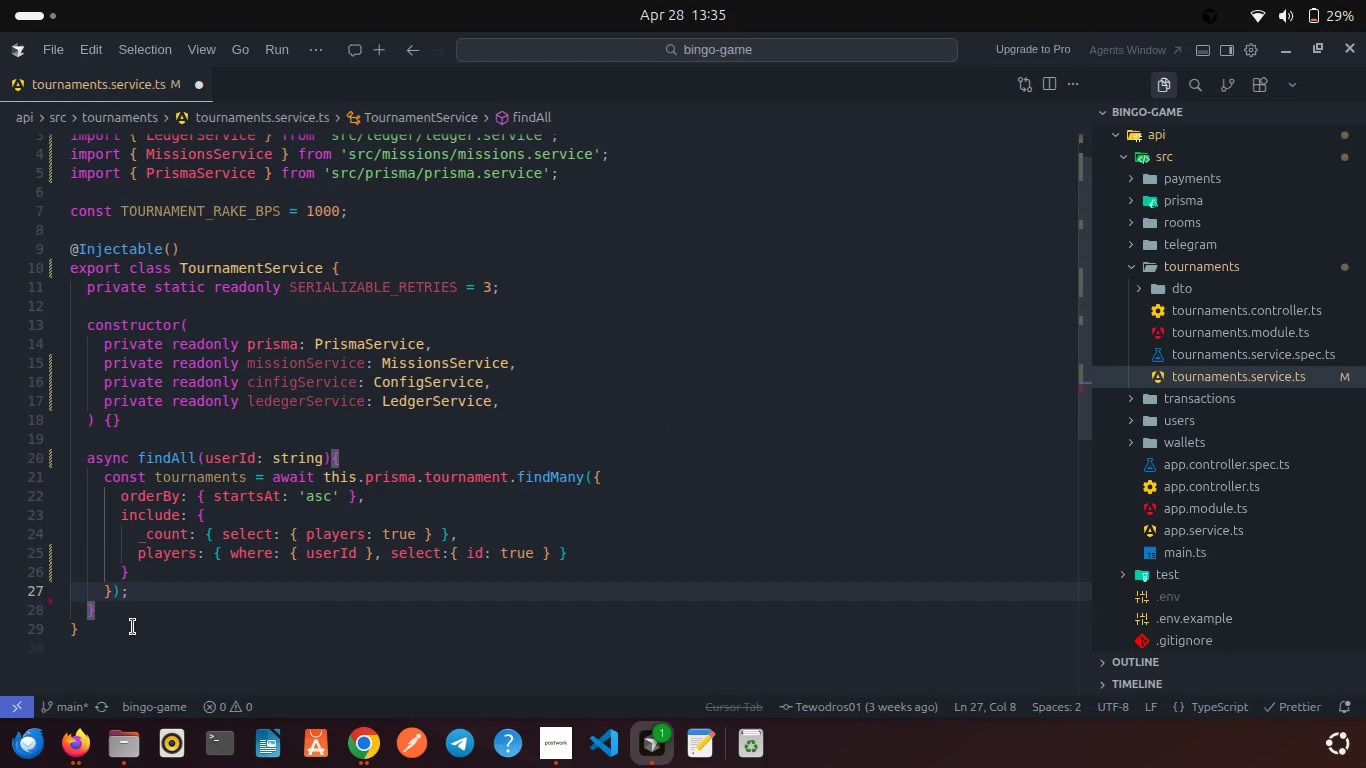 
key(Enter)
 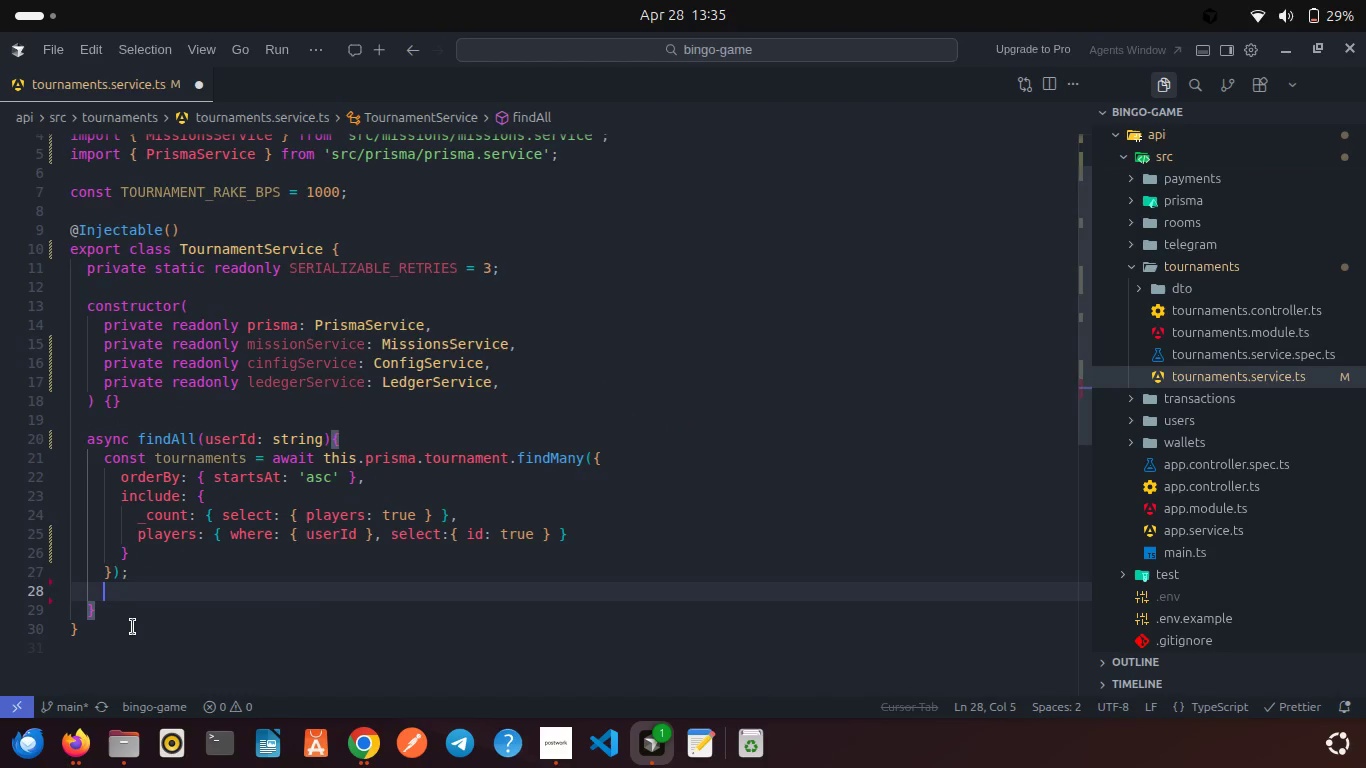 
key(Enter)
 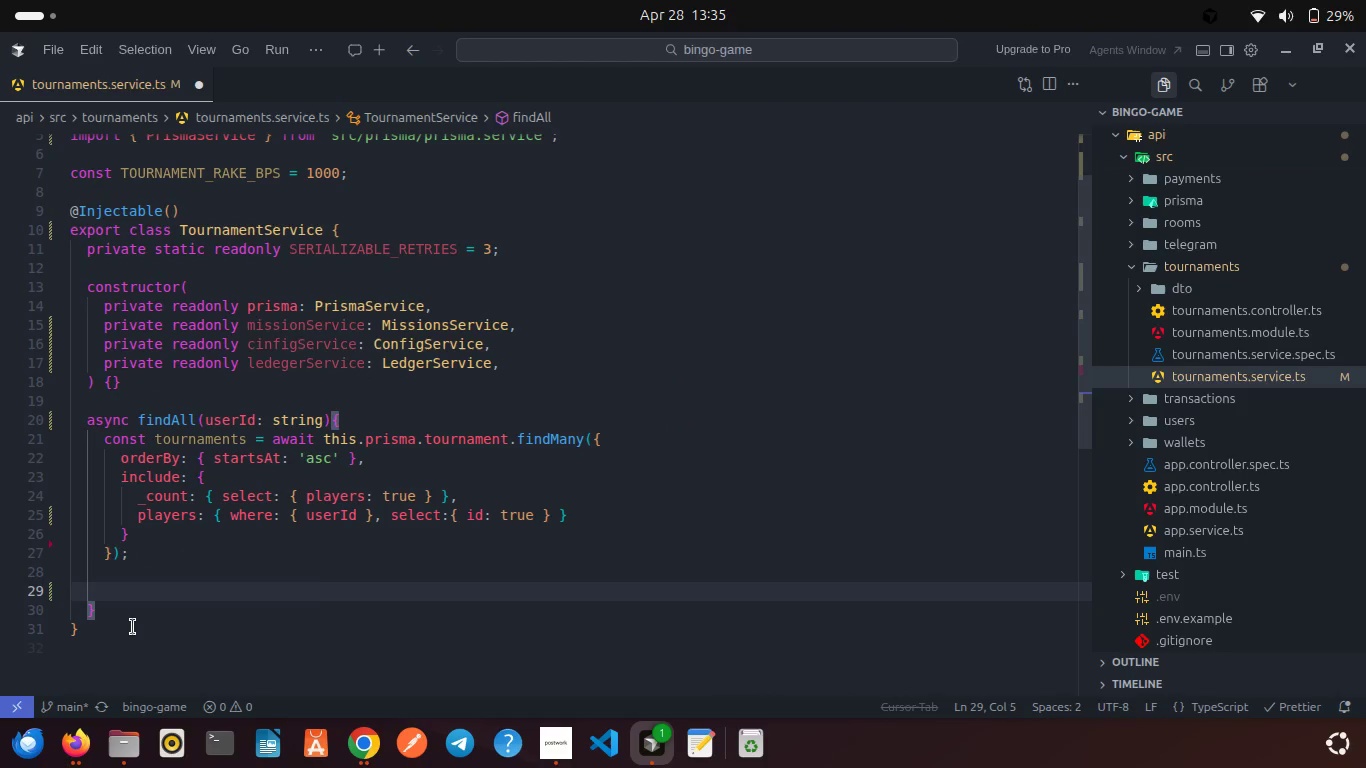 
type(retur)
 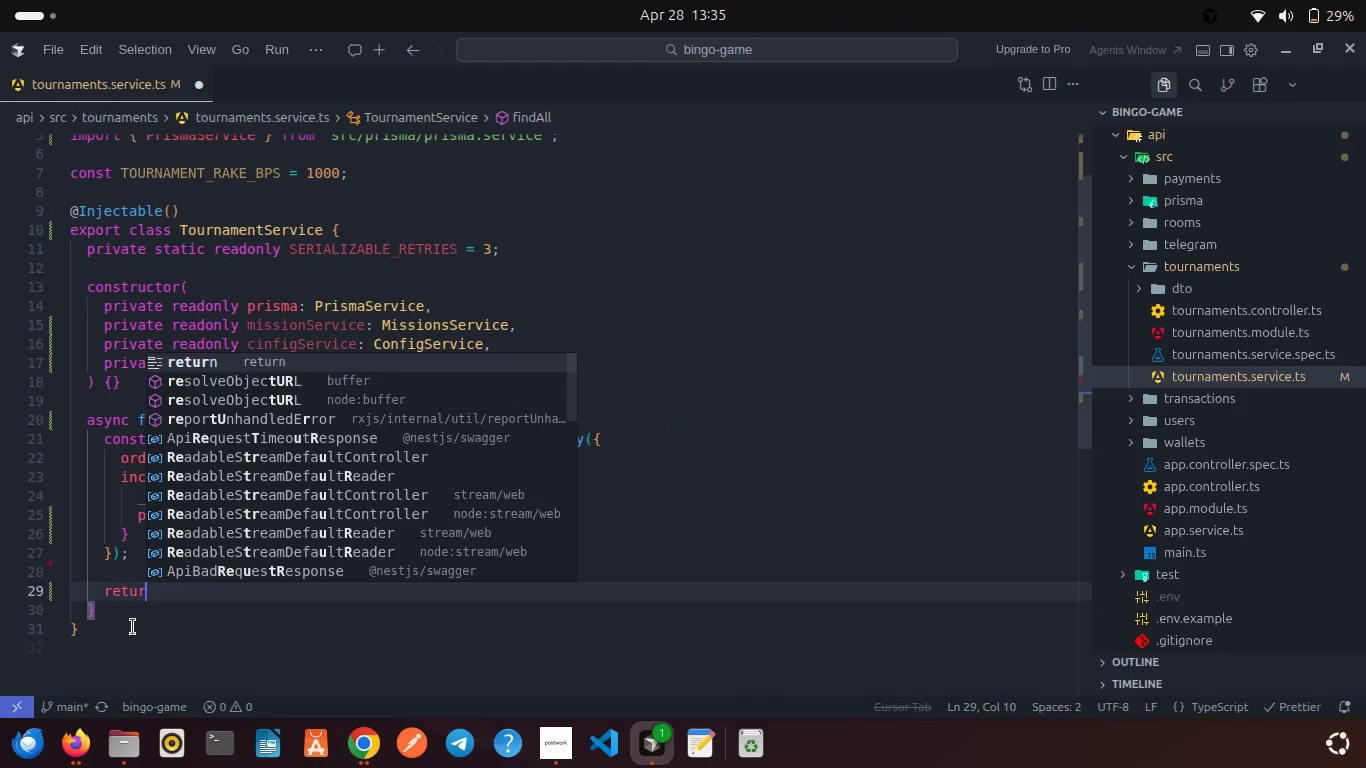 
key(Enter)
 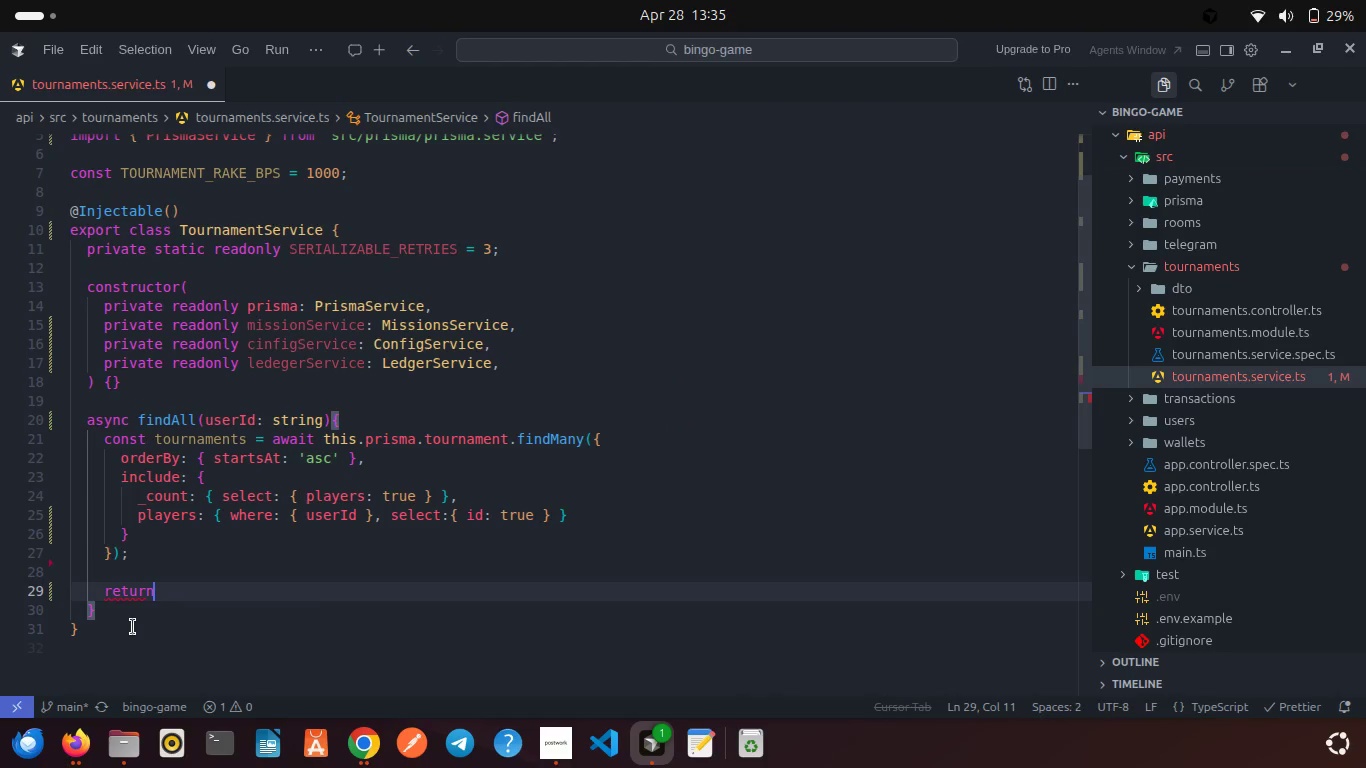 
type( tourn)
 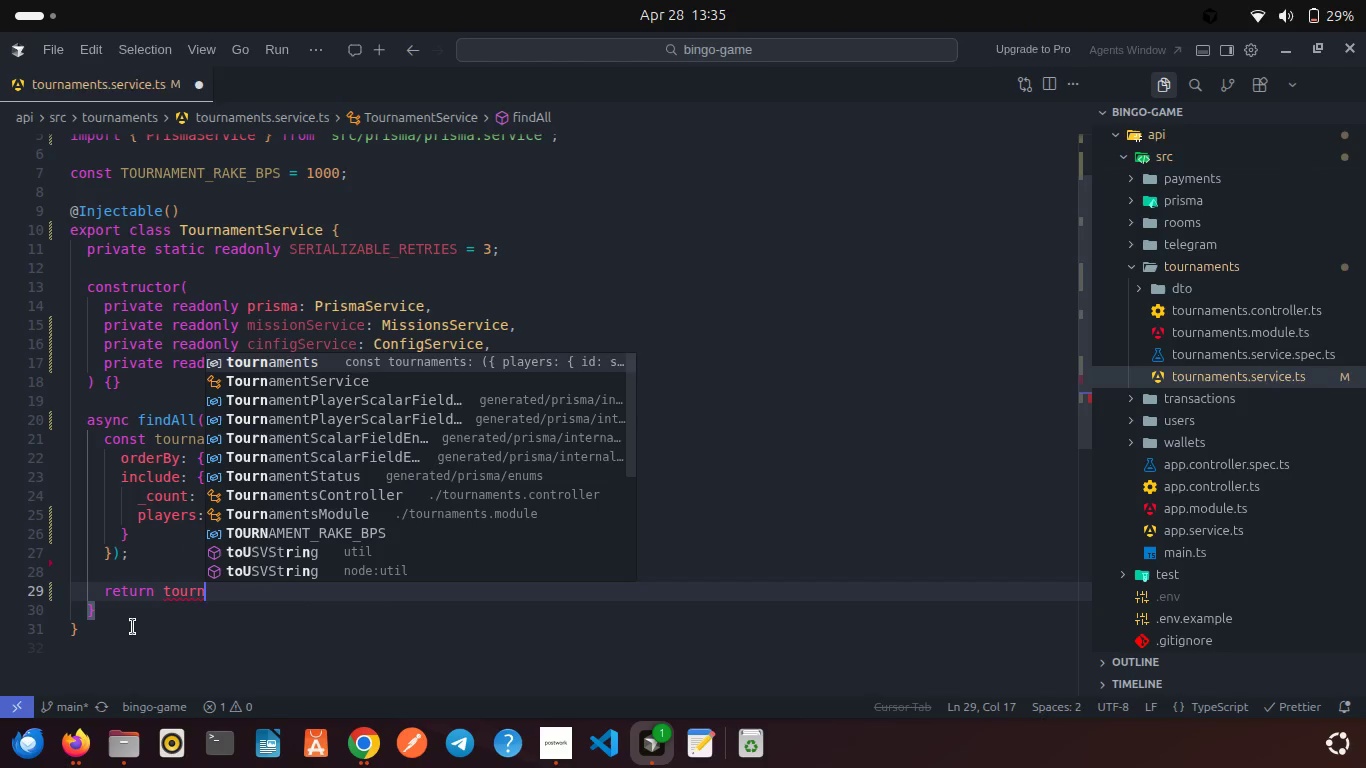 
key(Enter)
 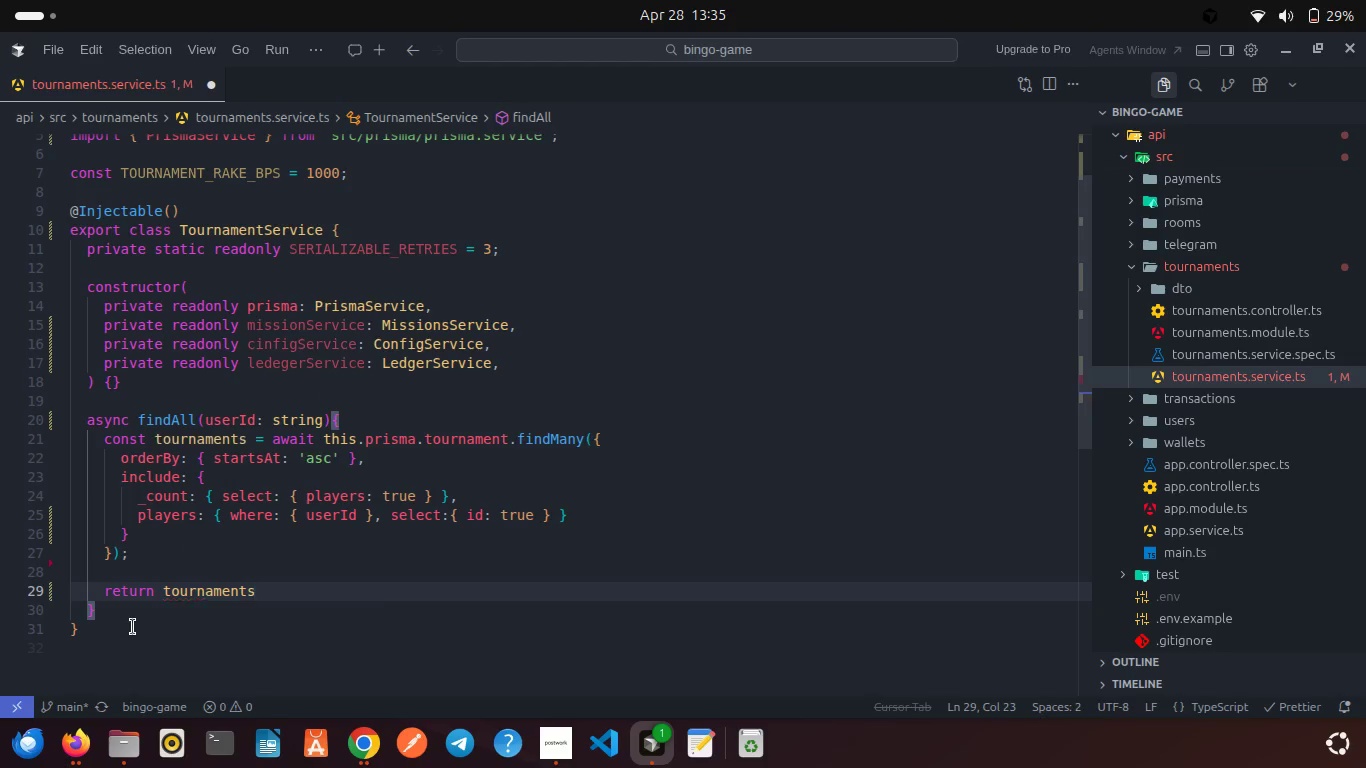 
type(.ma)
 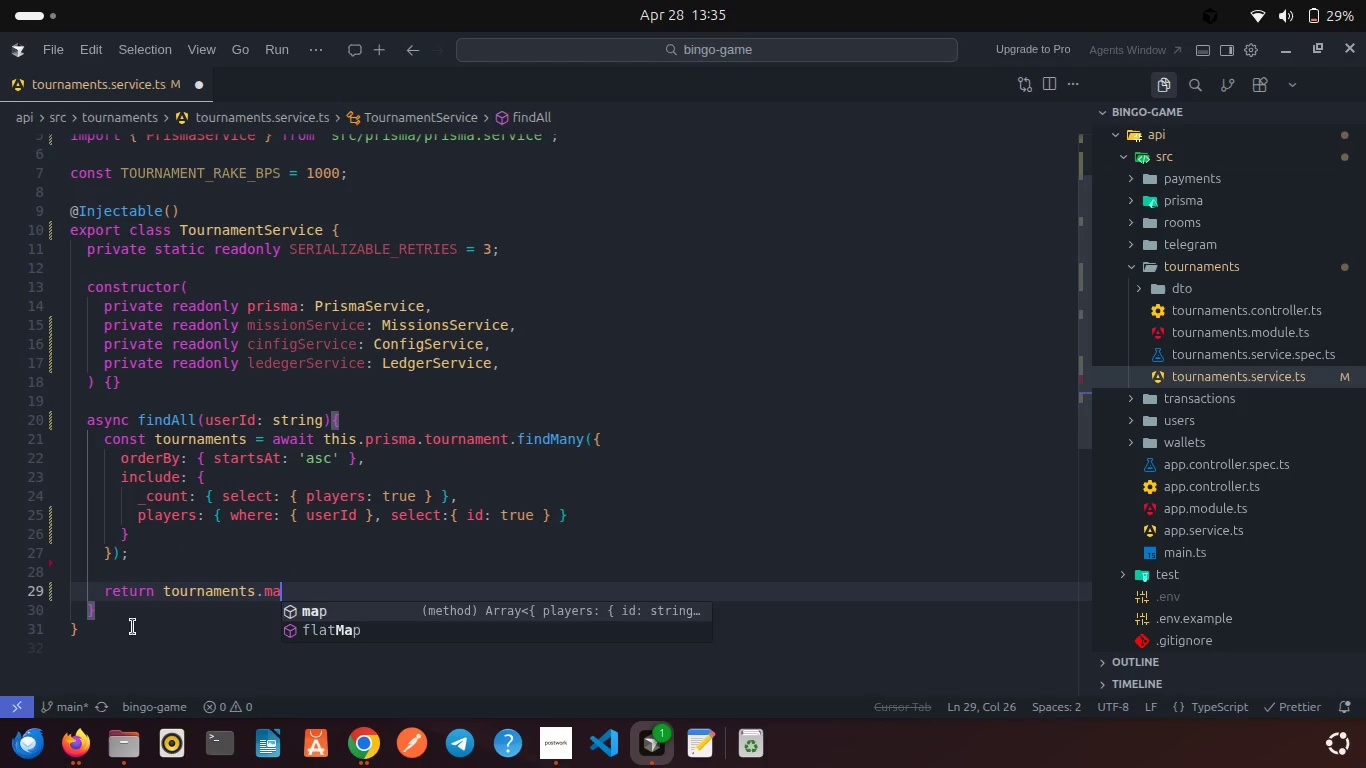 
key(Enter)
 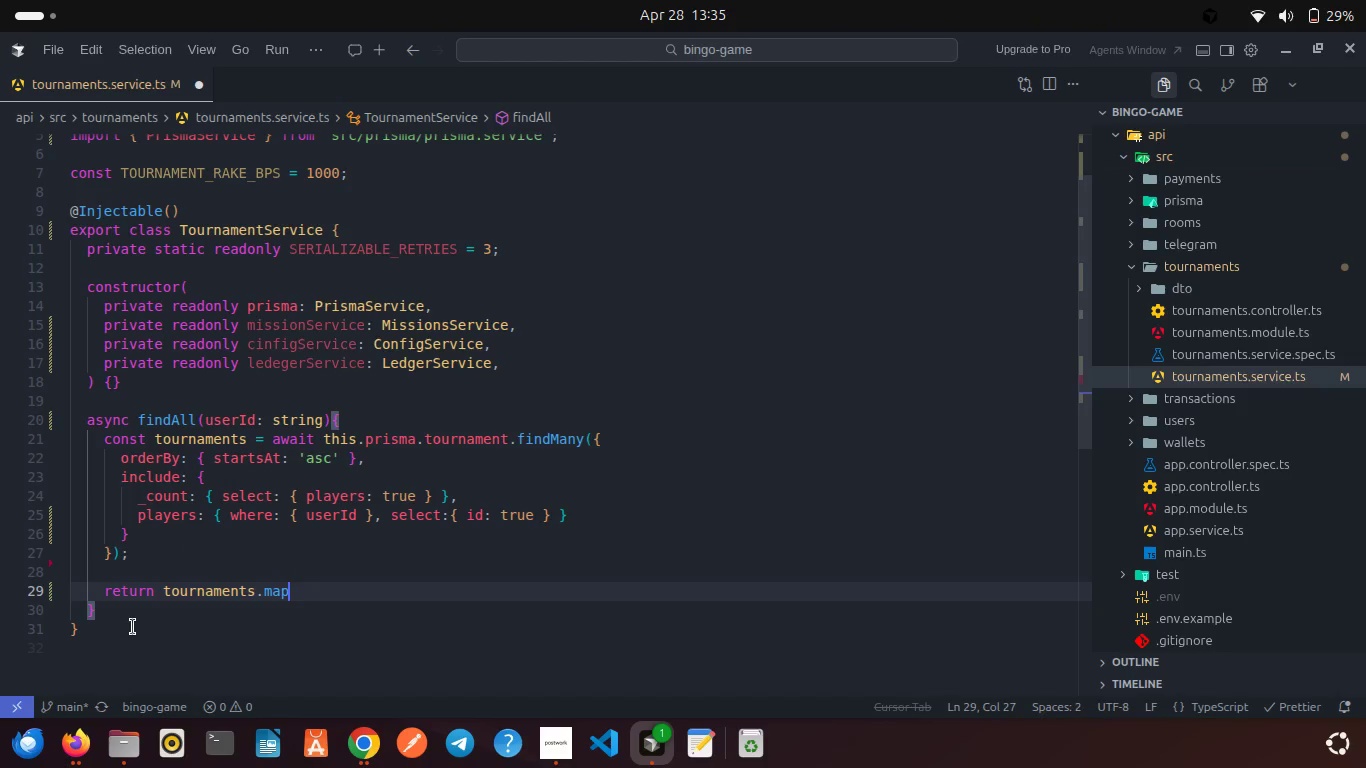 
wait(7.39)
 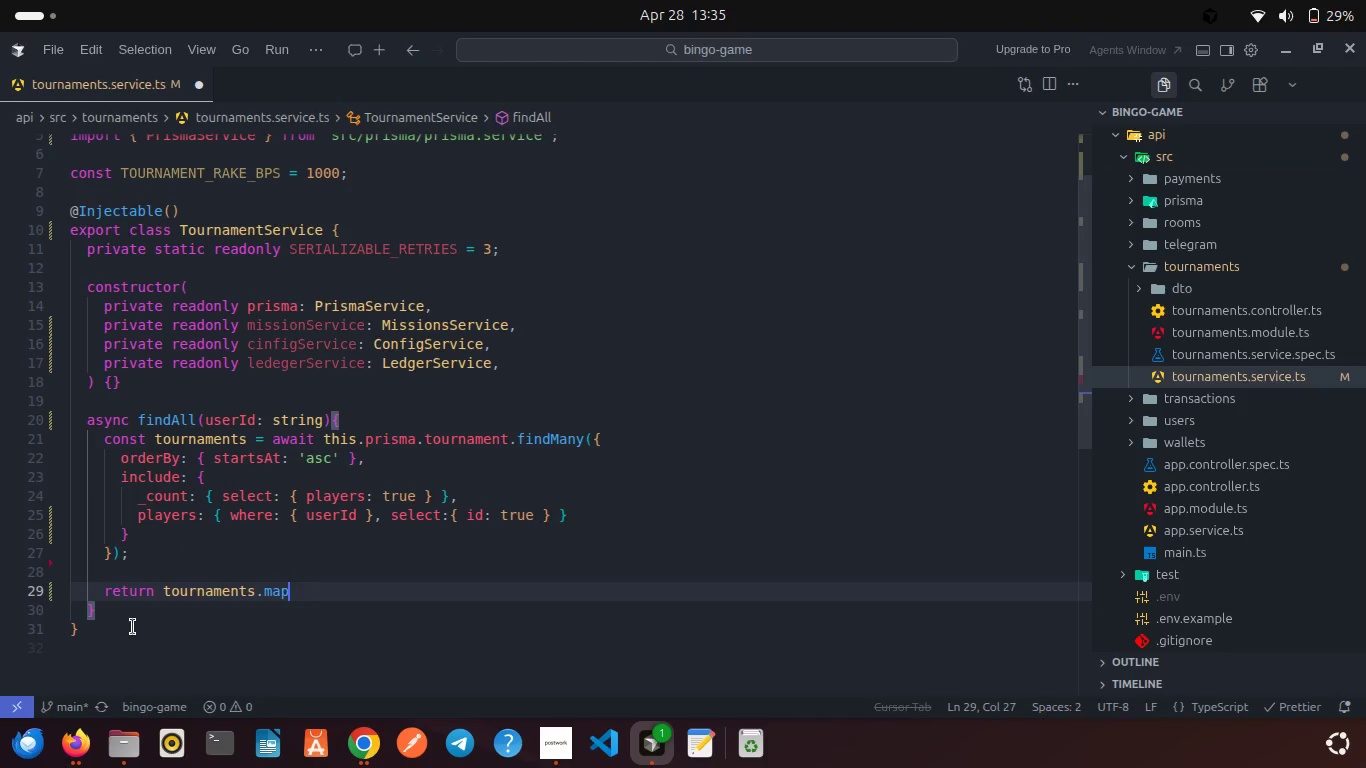 
type(((t)
 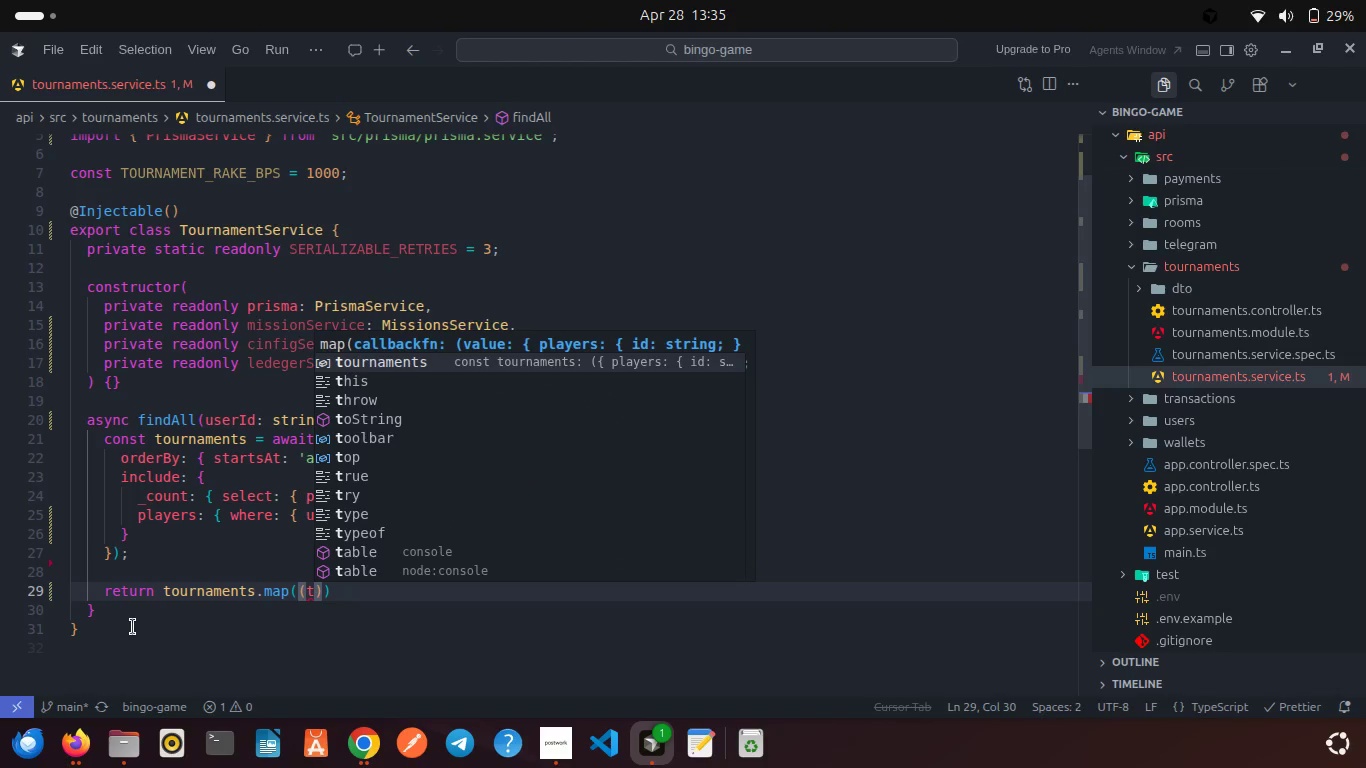 
key(ArrowRight)
 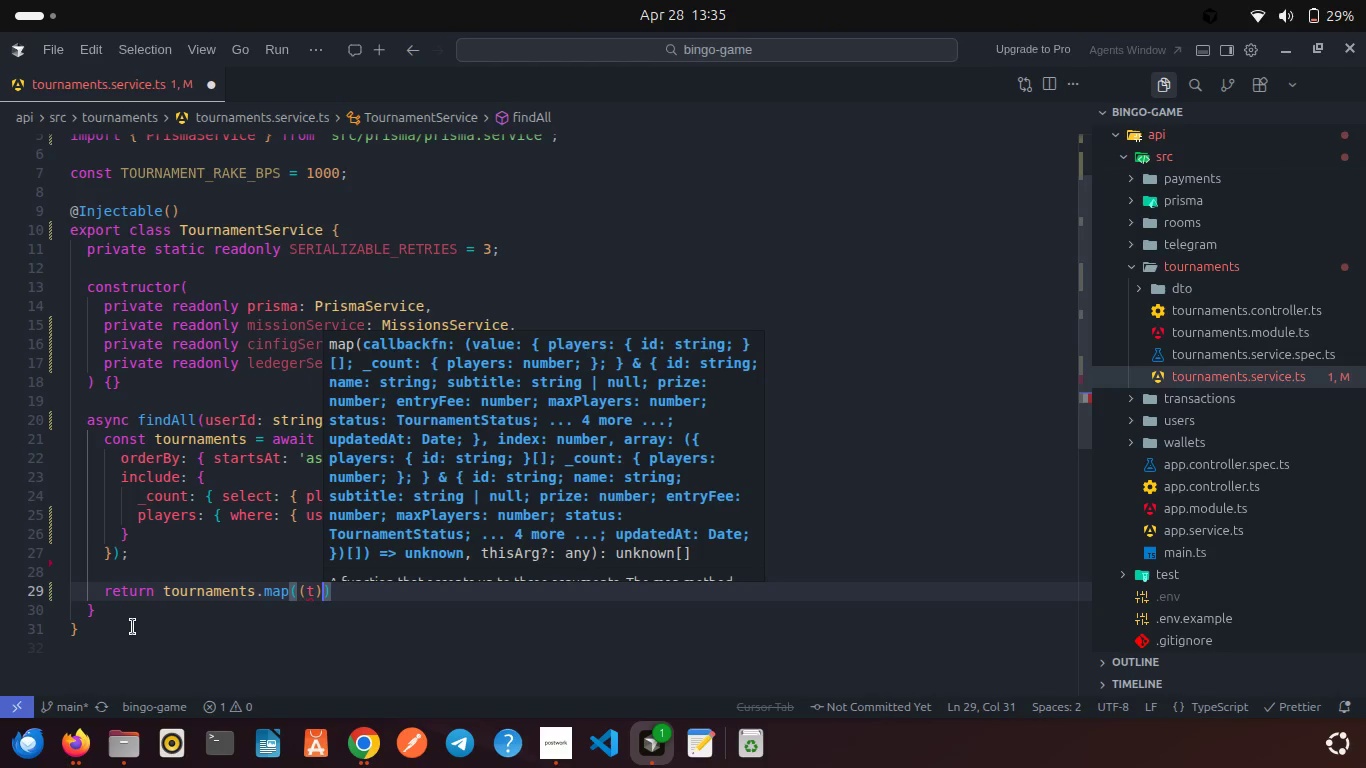 
key(Equal)
 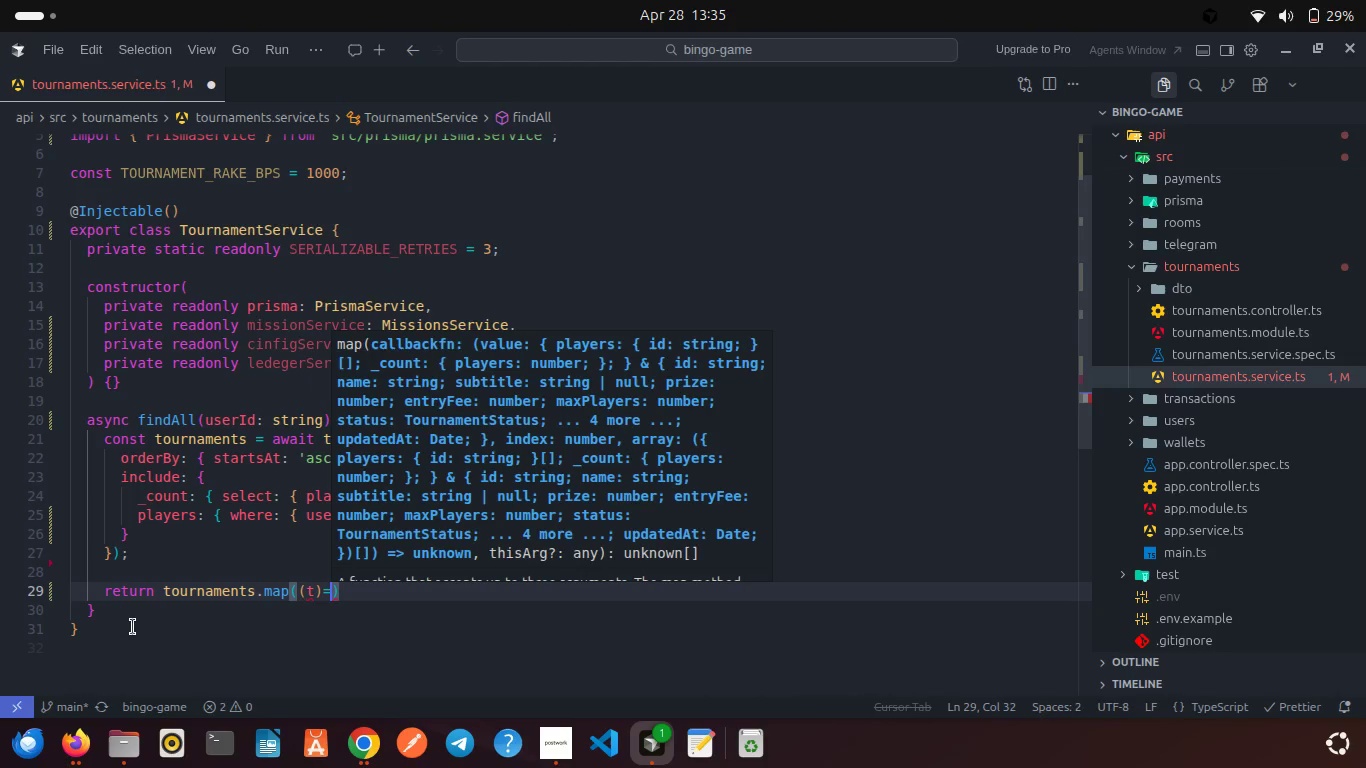 
key(Shift+Period)
 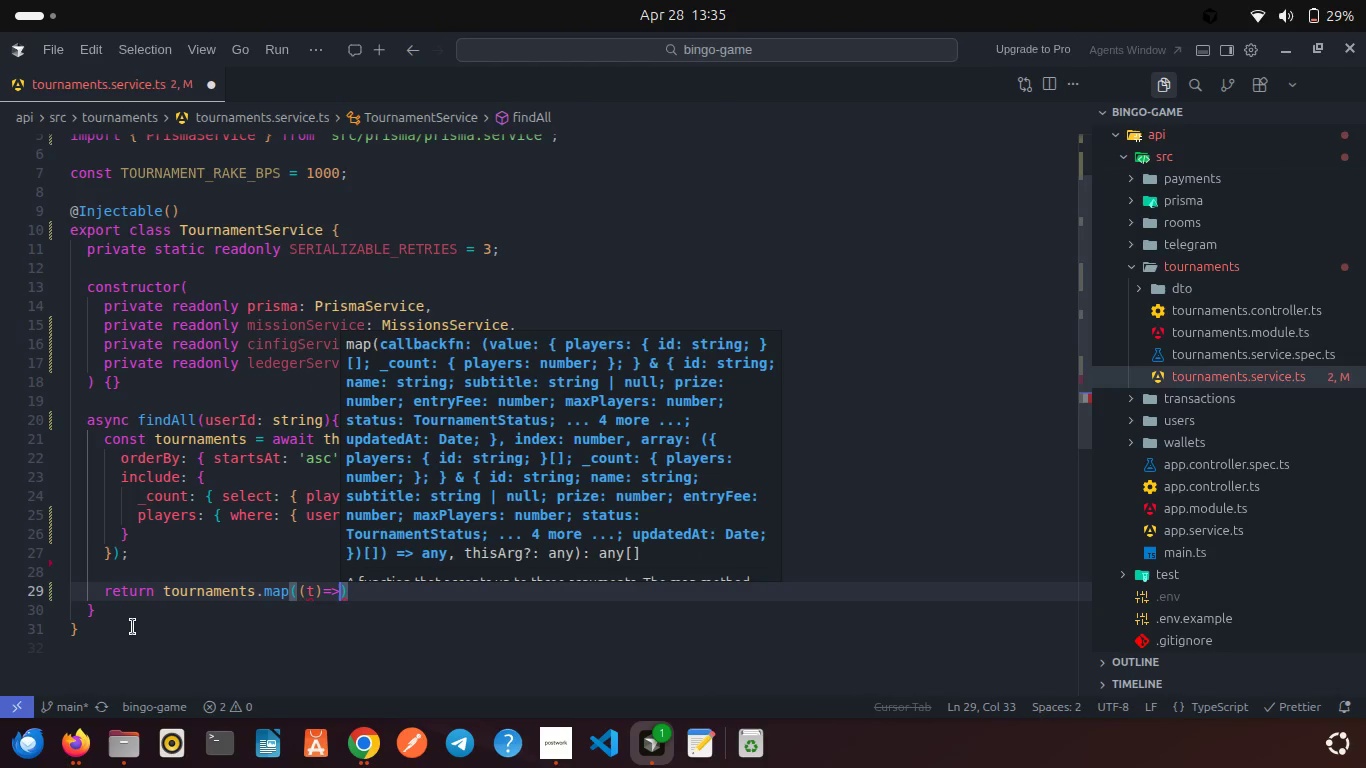 
key(Shift+ShiftRight)
 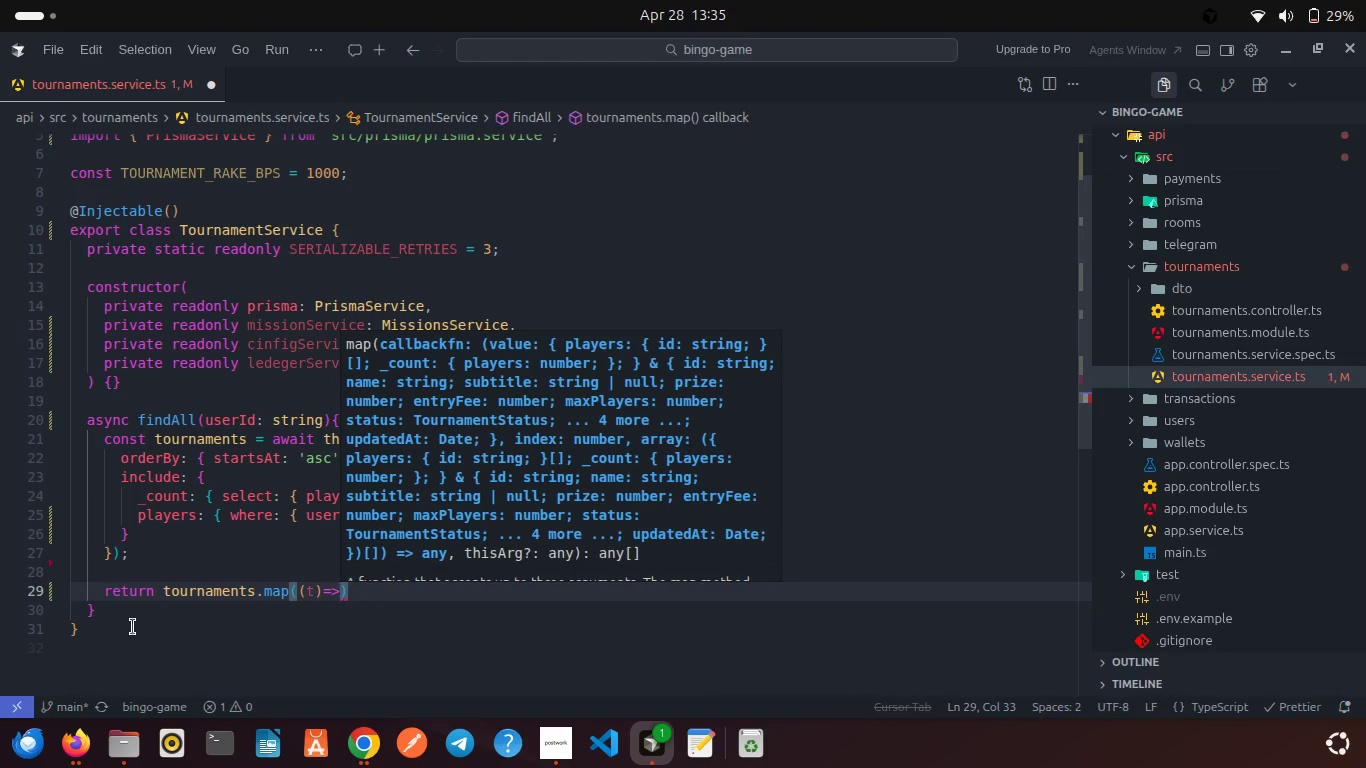 
key(Shift+BracketLeft)
 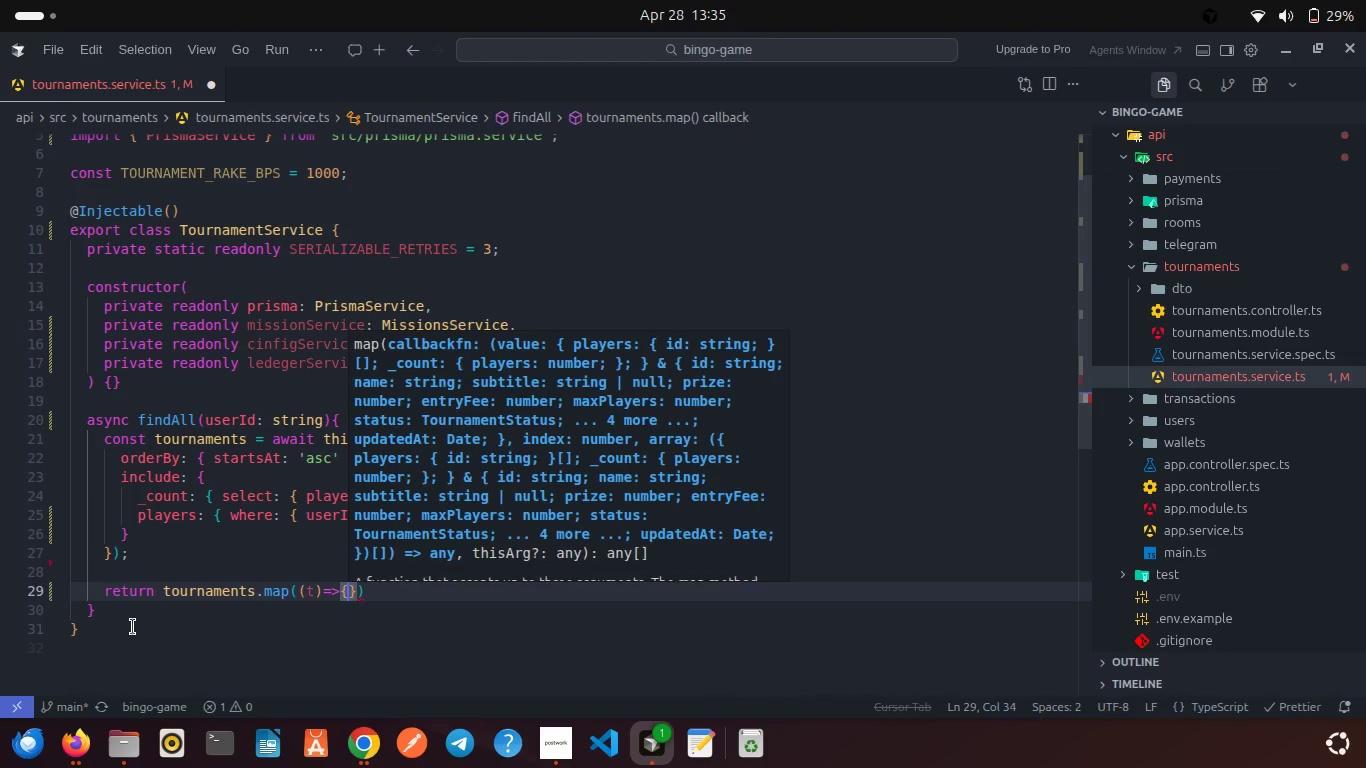 
key(Enter)
 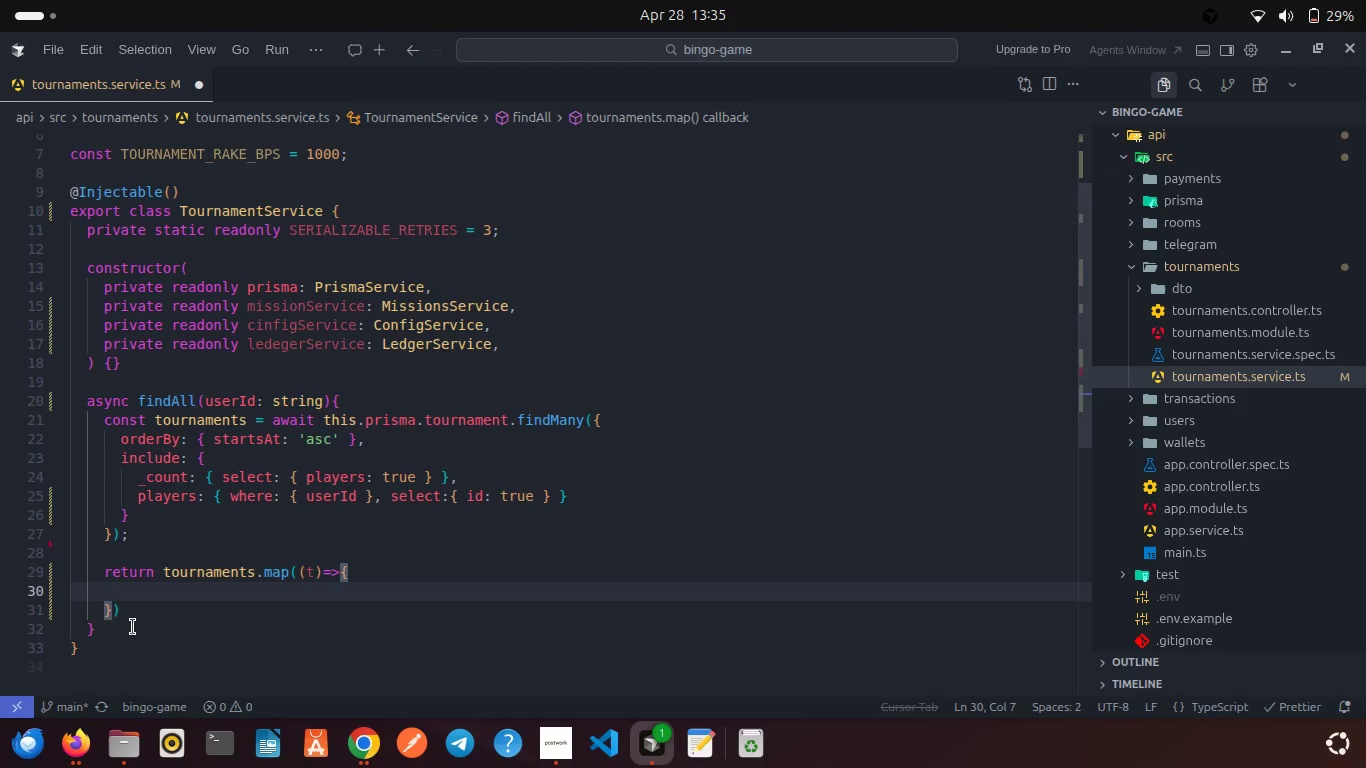 
wait(11.98)
 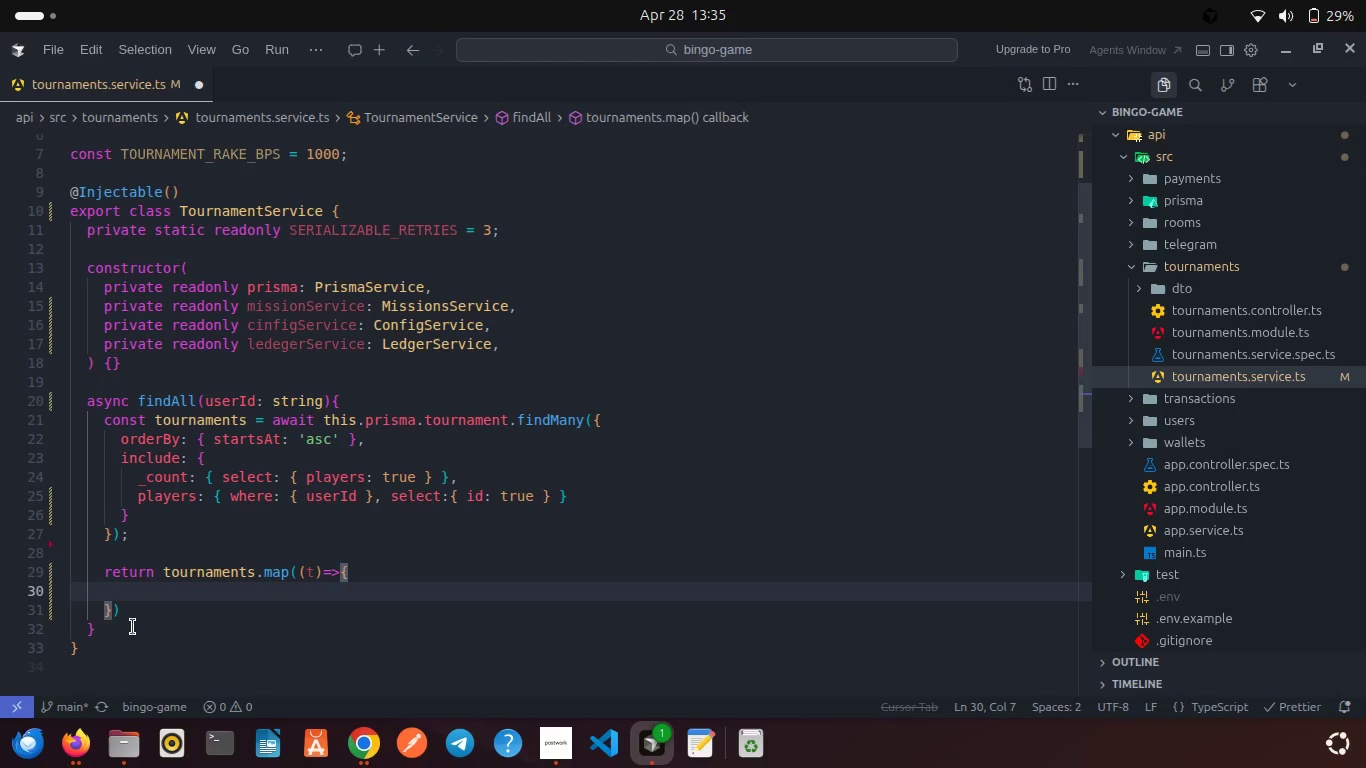 
key(Period)
 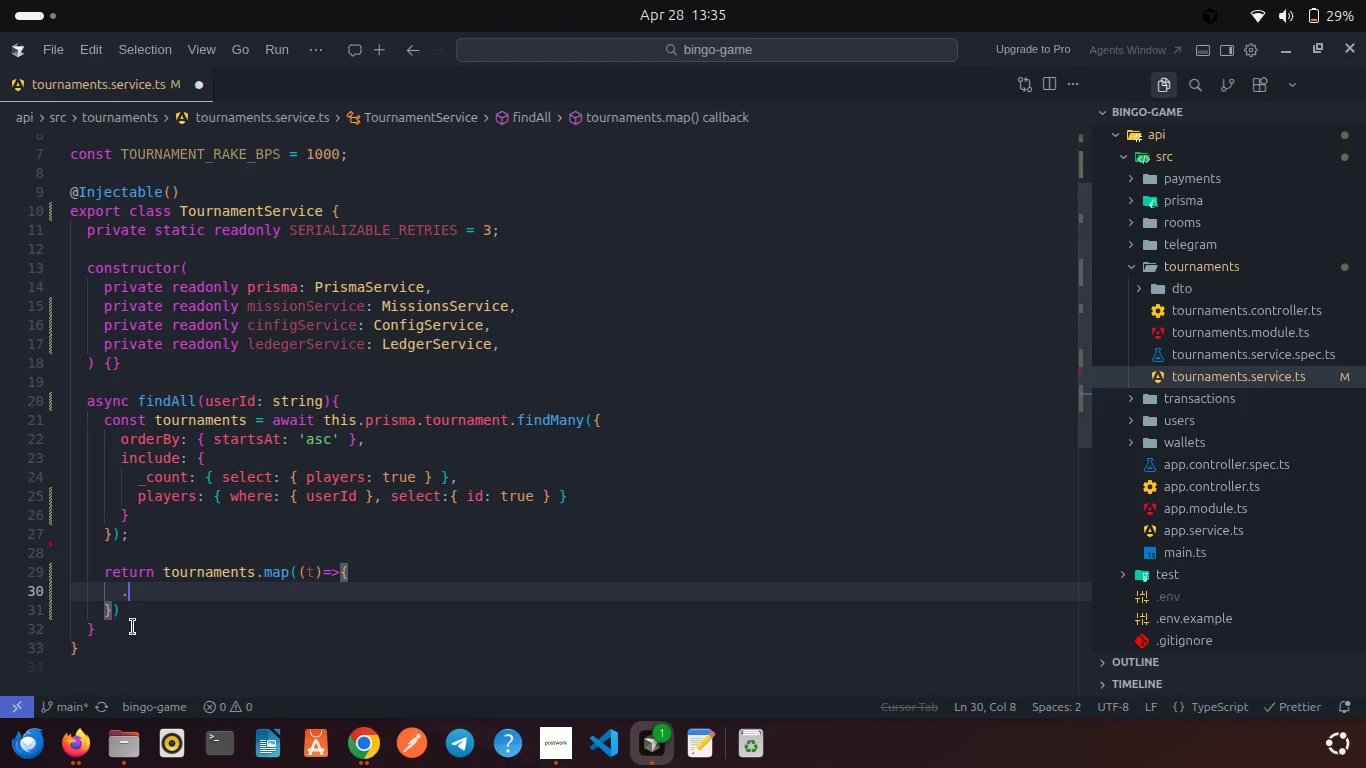 
key(Period)
 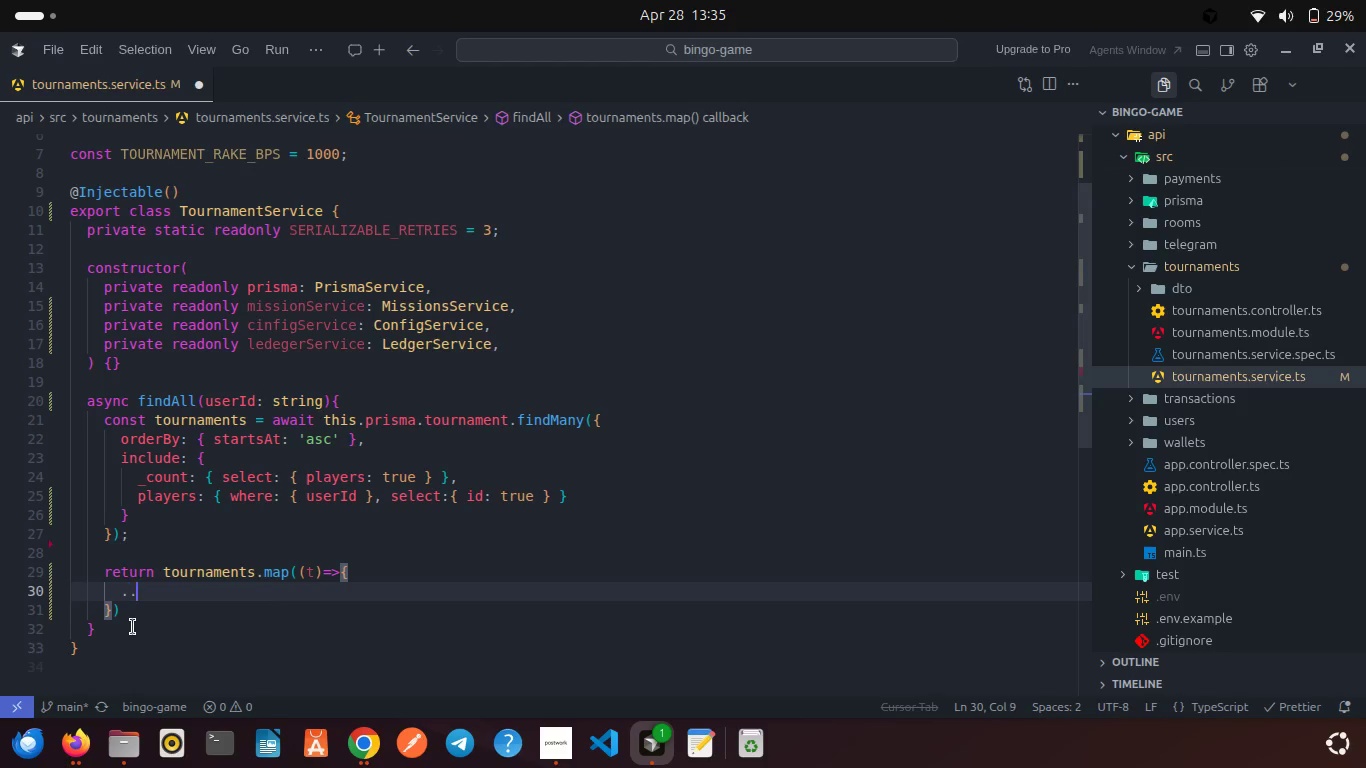 
key(Period)
 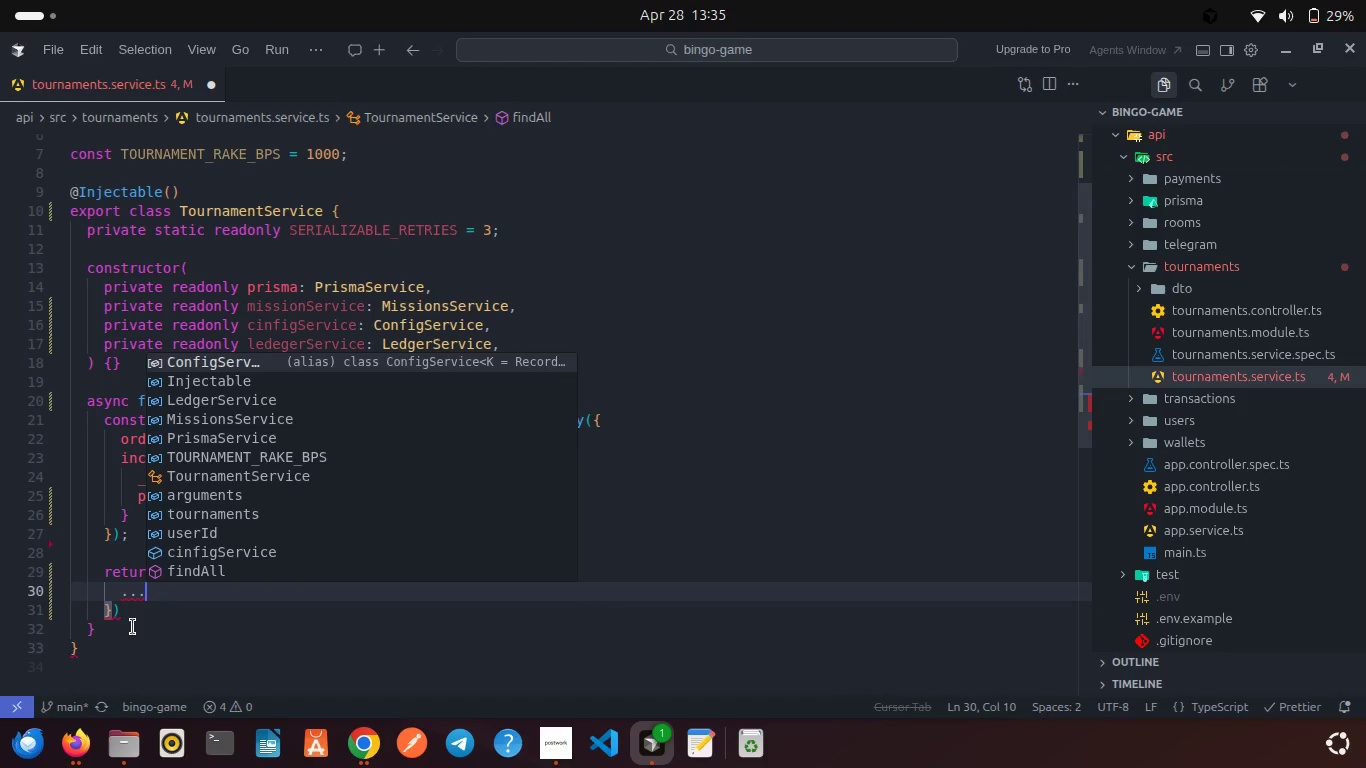 
key(T)
 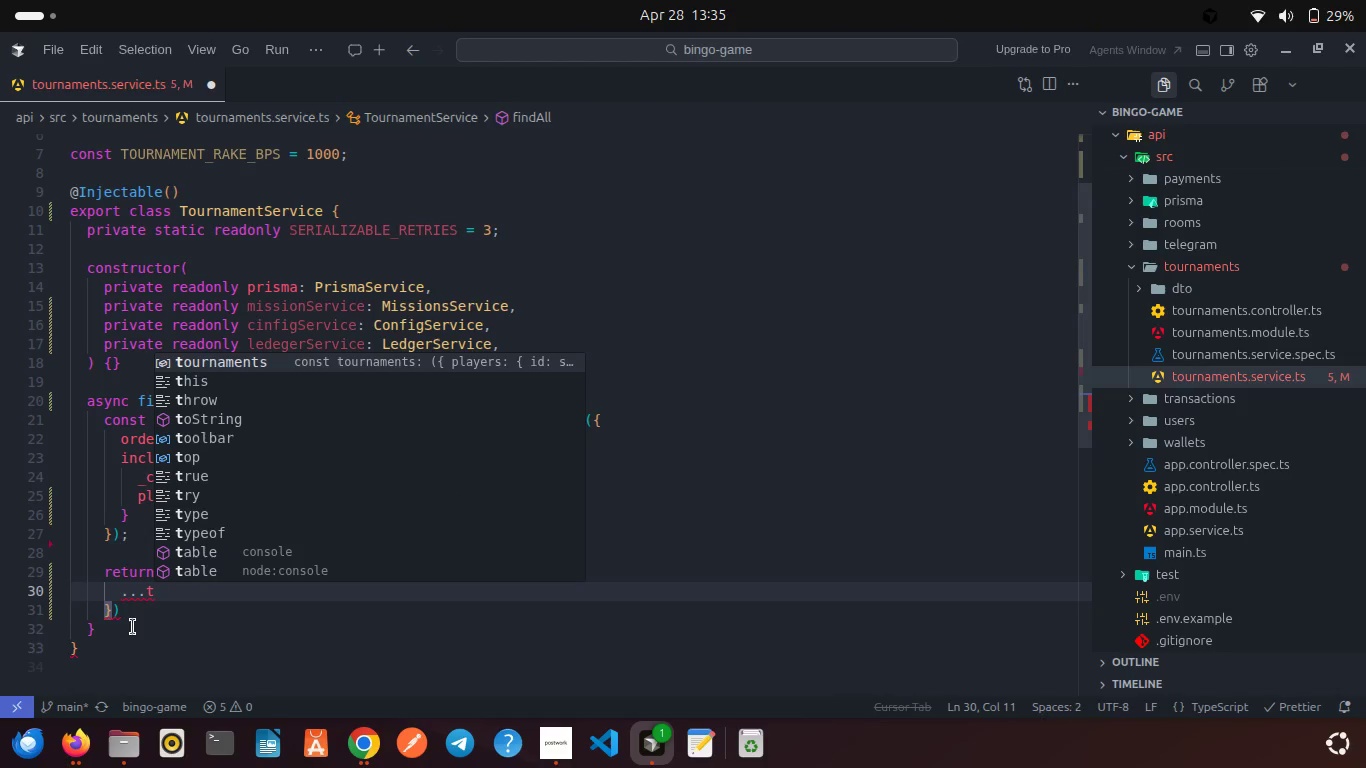 
key(Comma)
 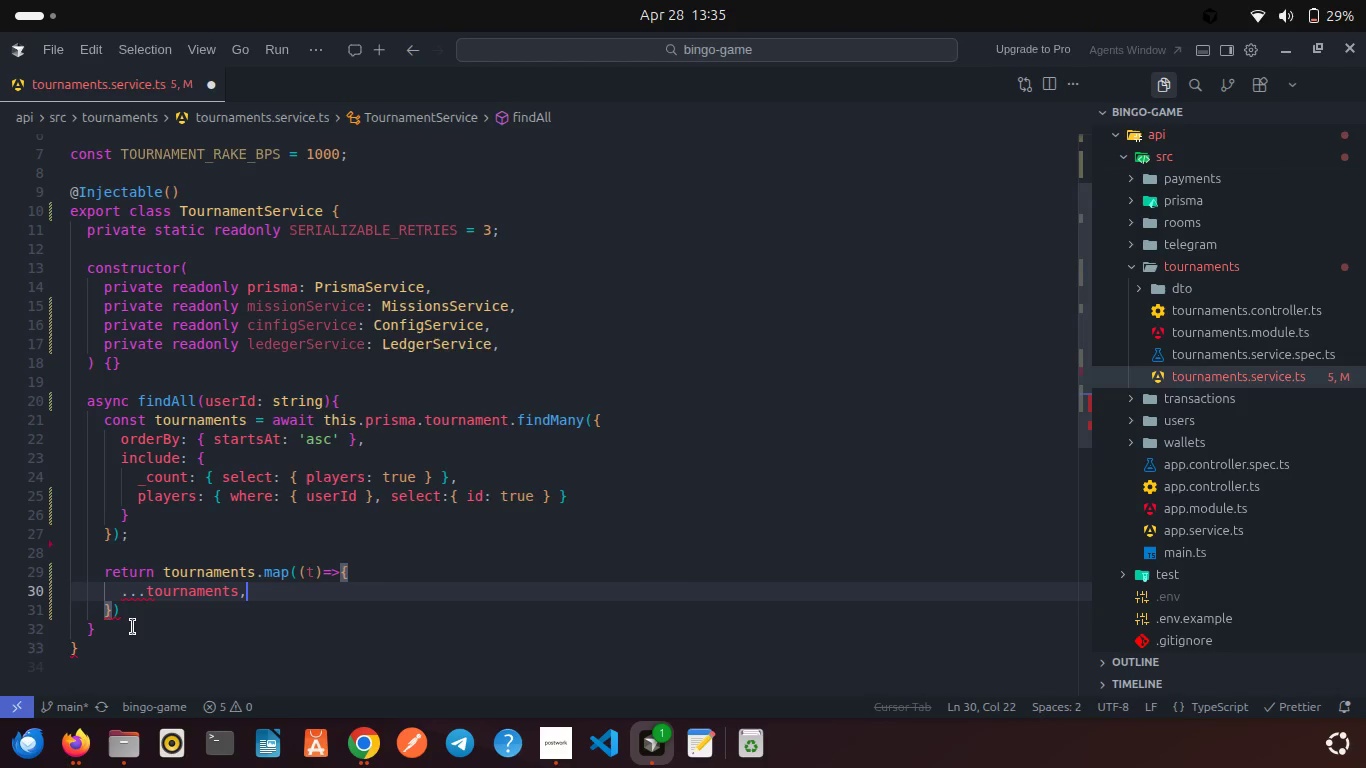 
key(Enter)
 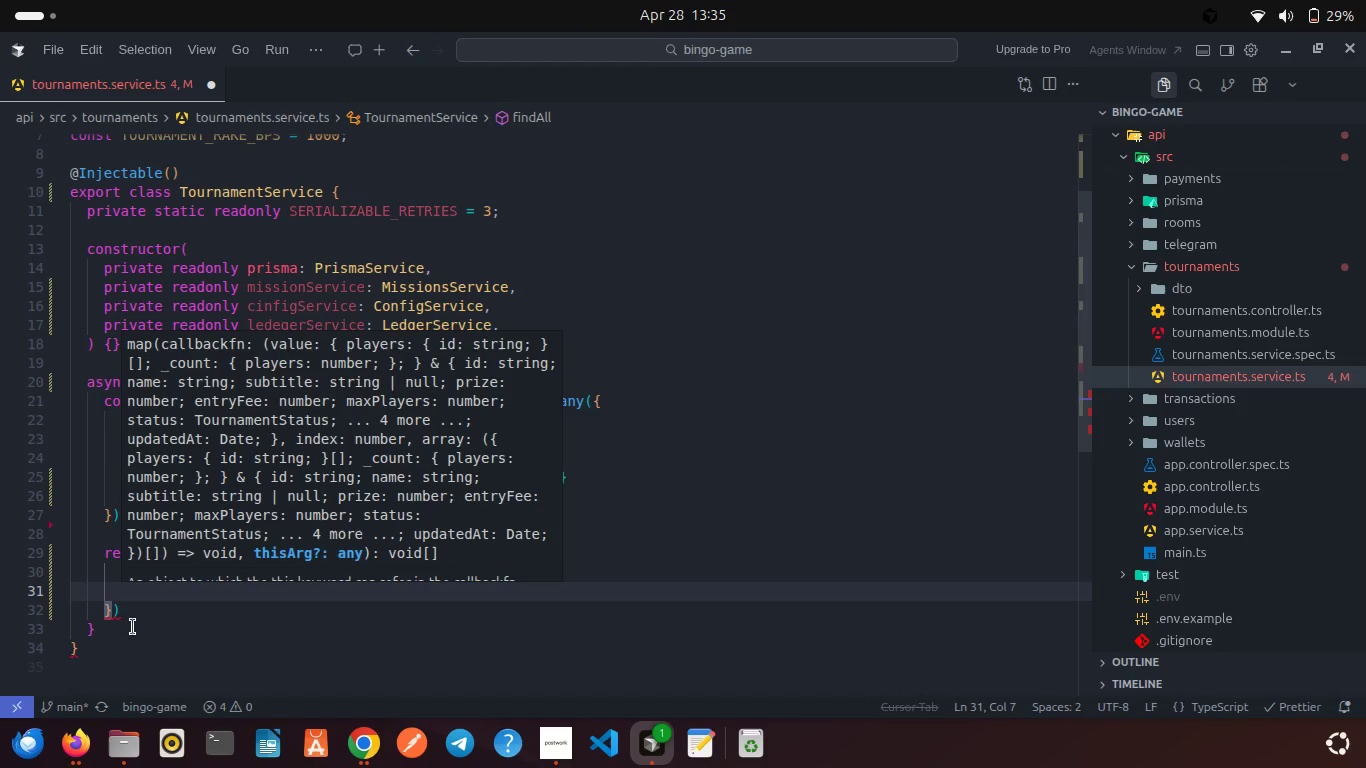 
type(joinedCount: t._)
 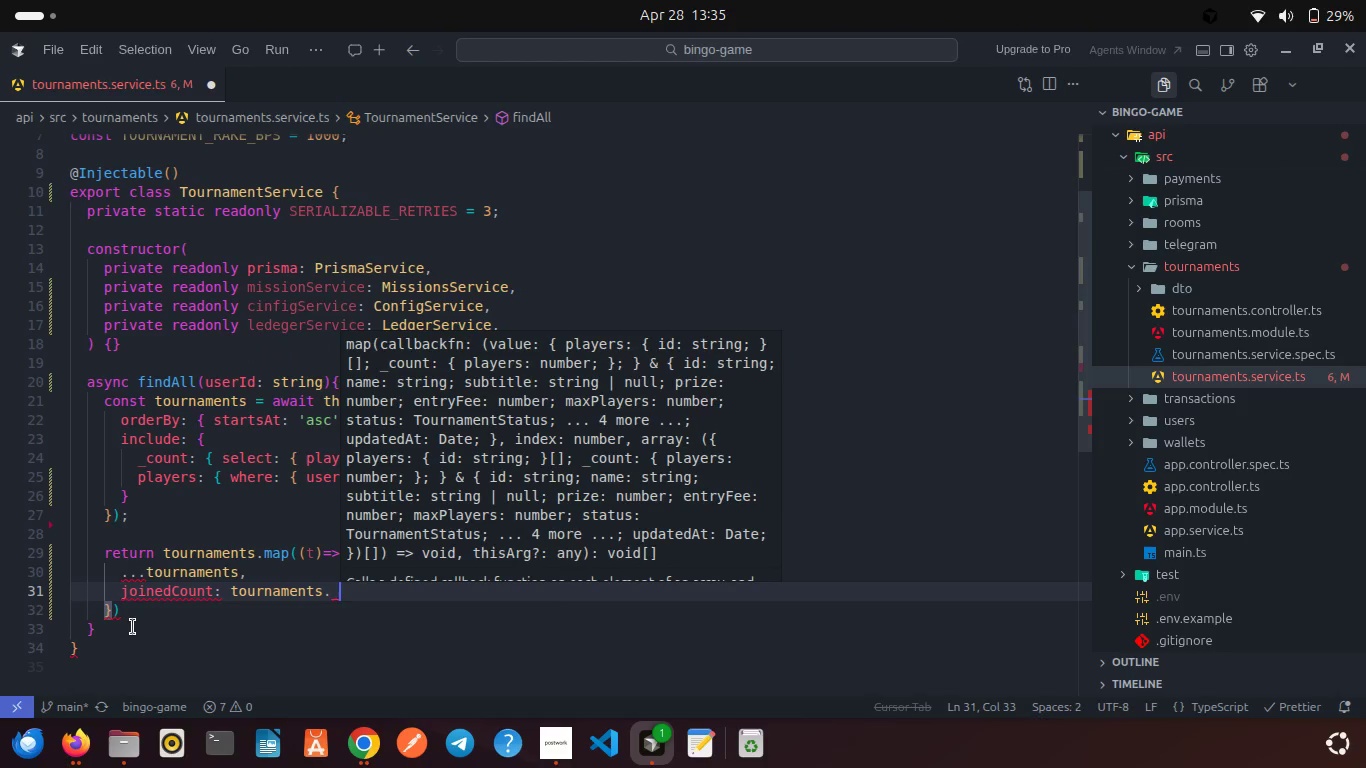 
hold_key(key=Backspace, duration=0.8)
 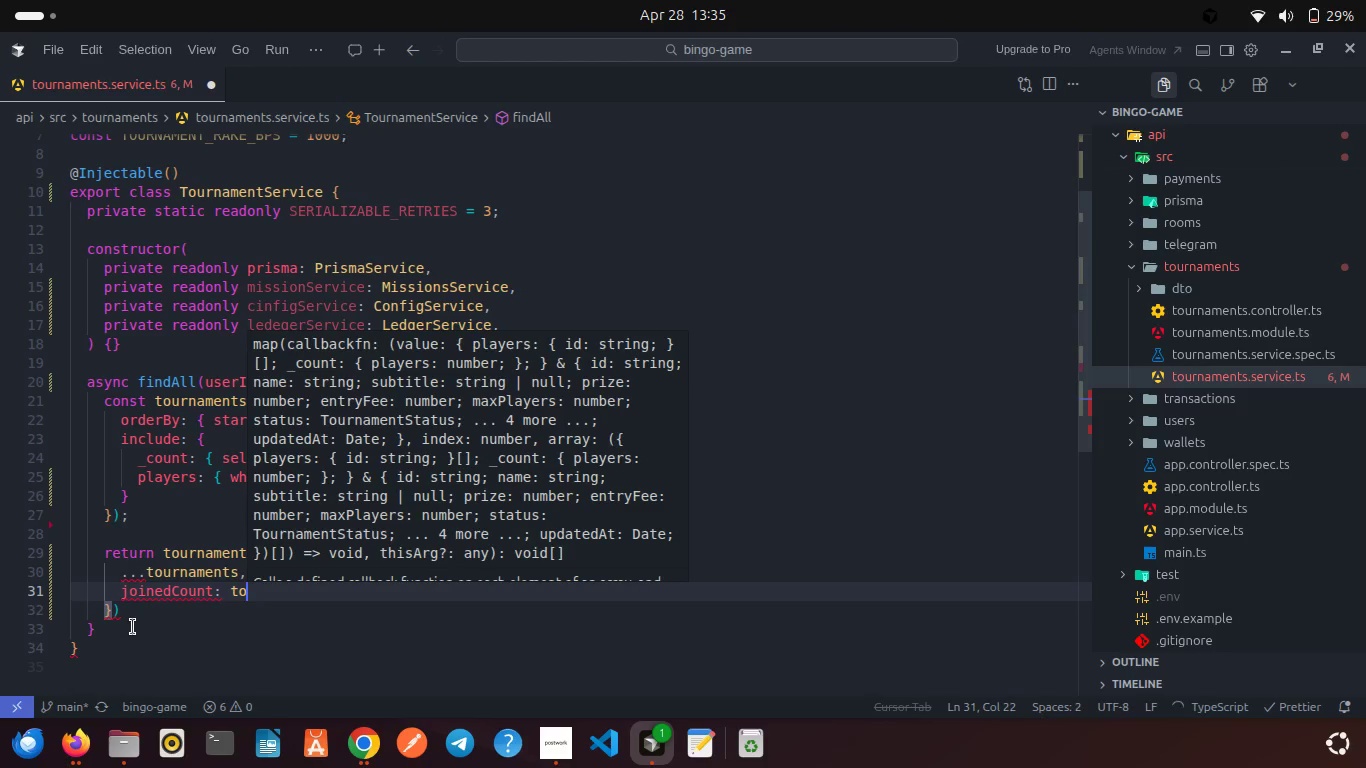 
key(Backspace)
 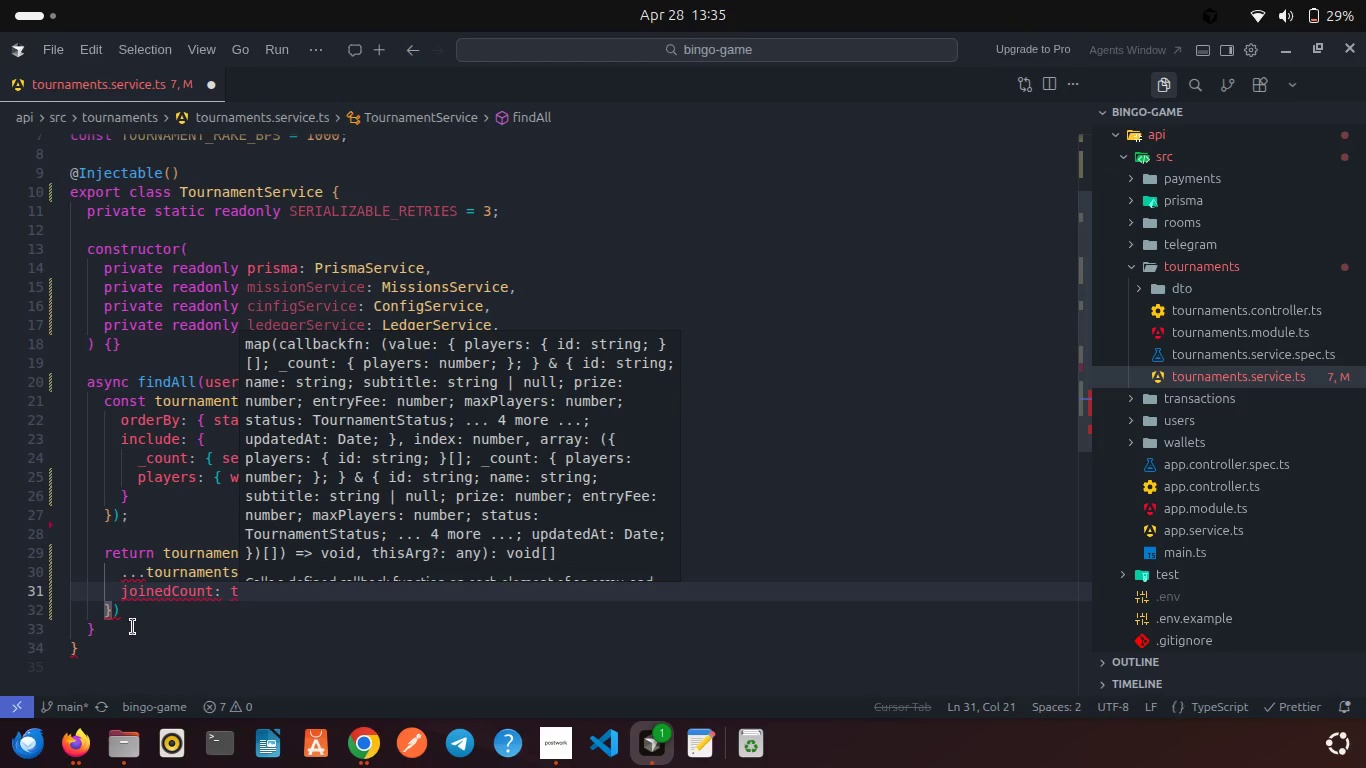 
key(Period)
 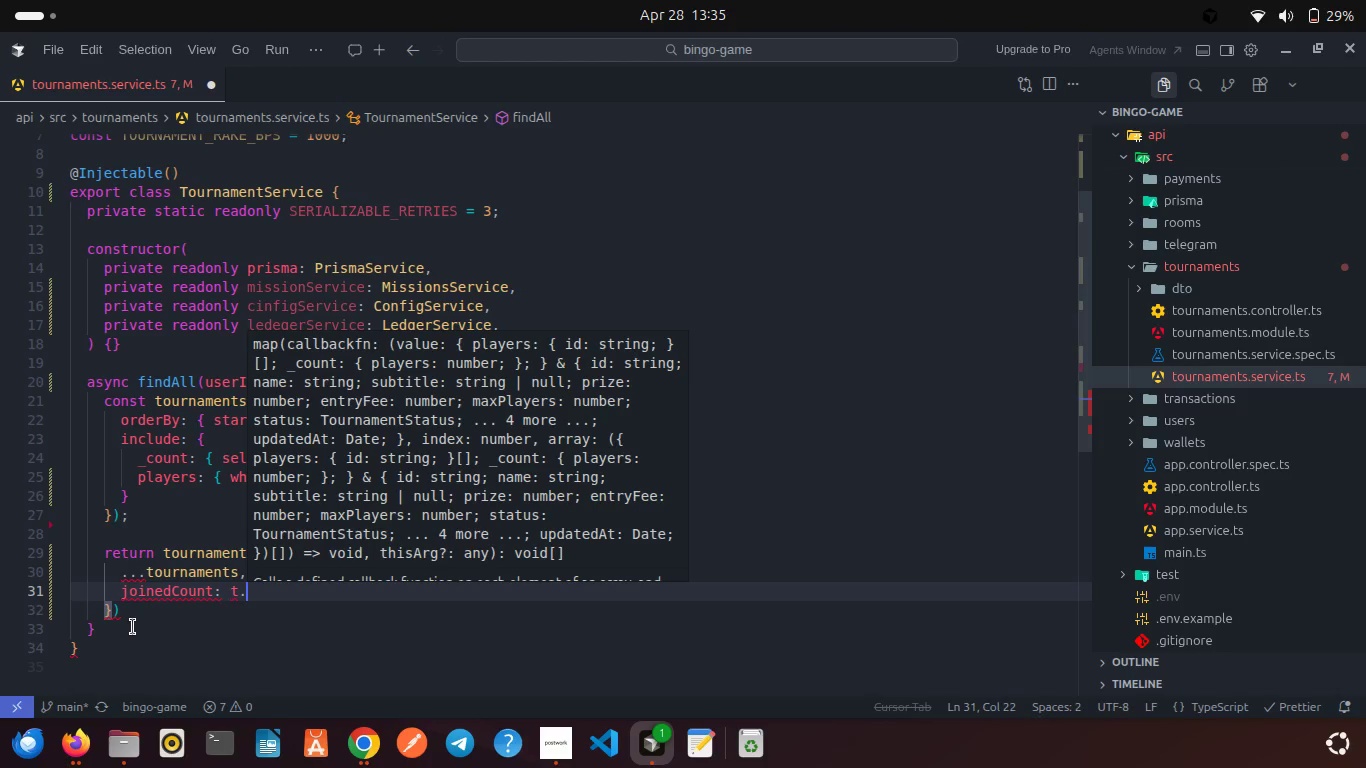 
key(Shift+ShiftRight)
 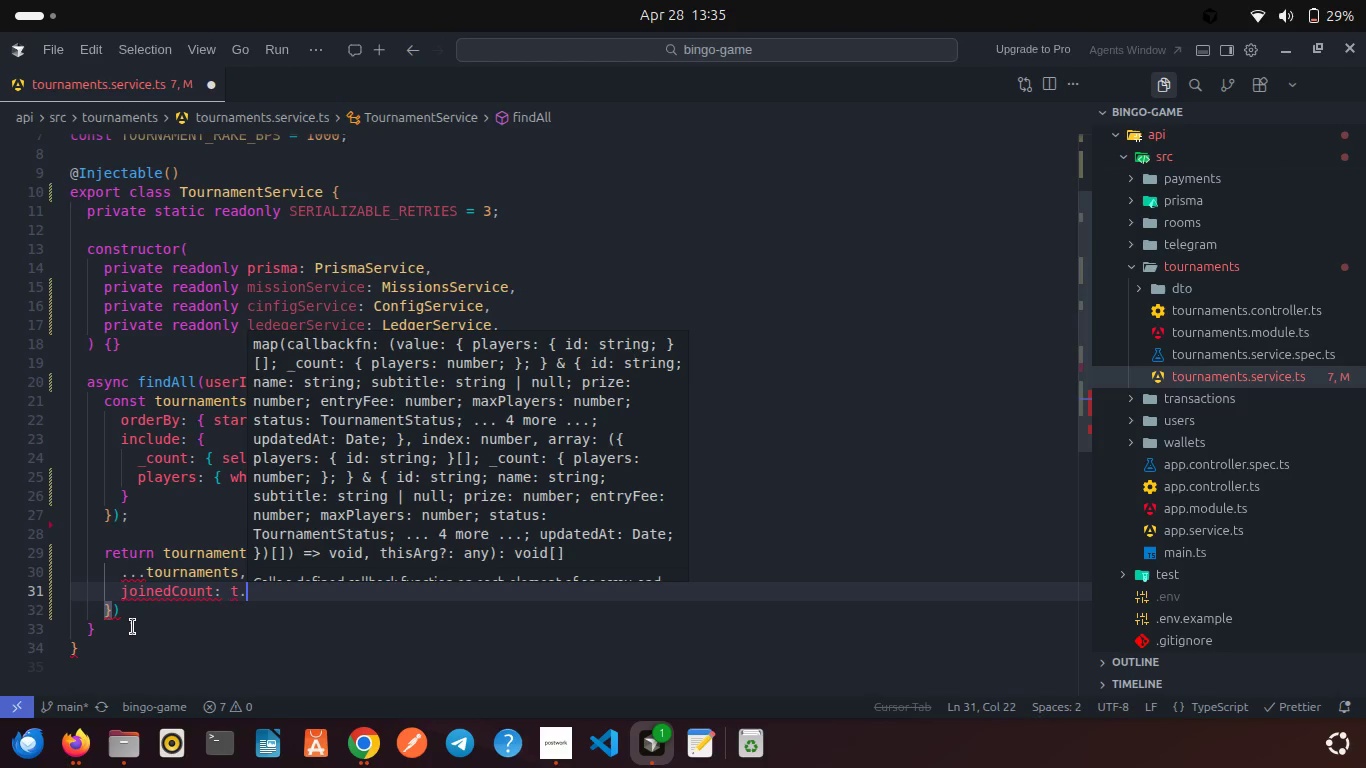 
key(Shift+Minus)
 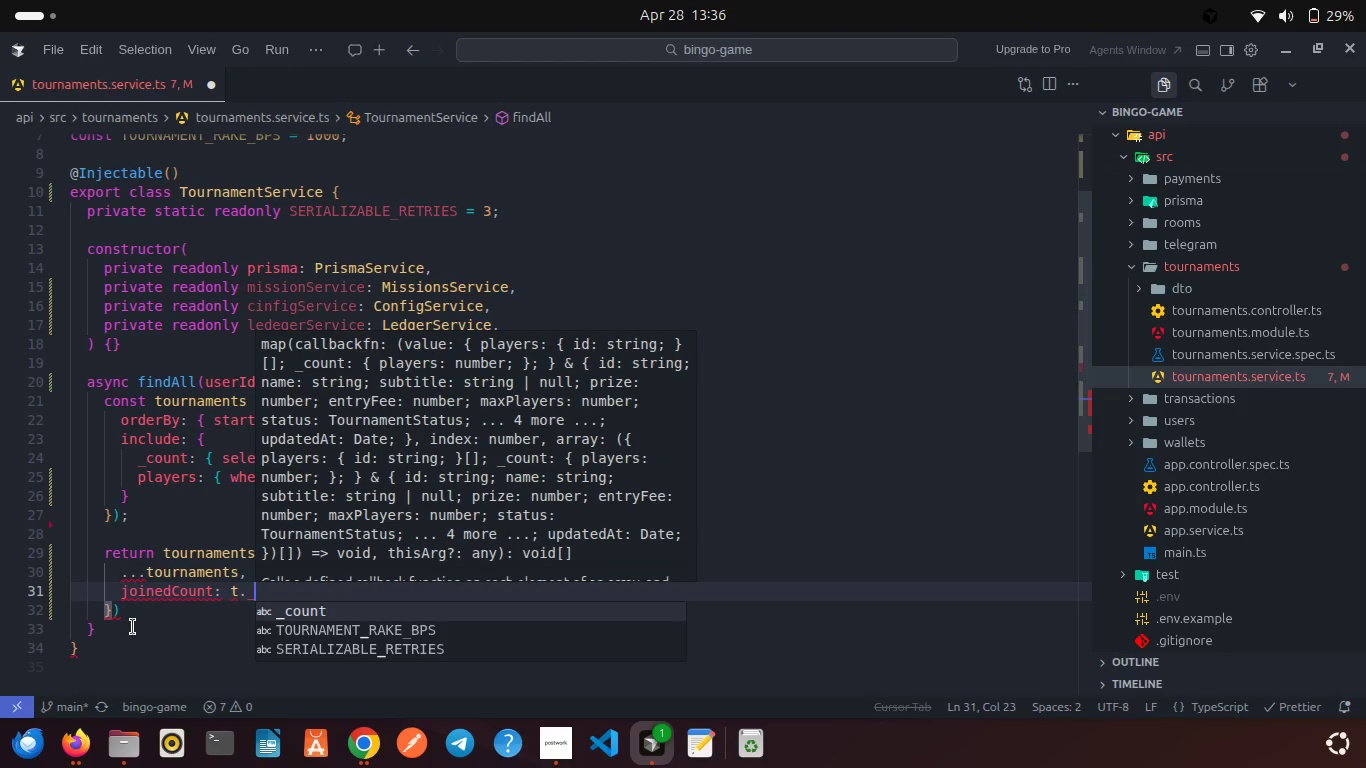 
wait(11.09)
 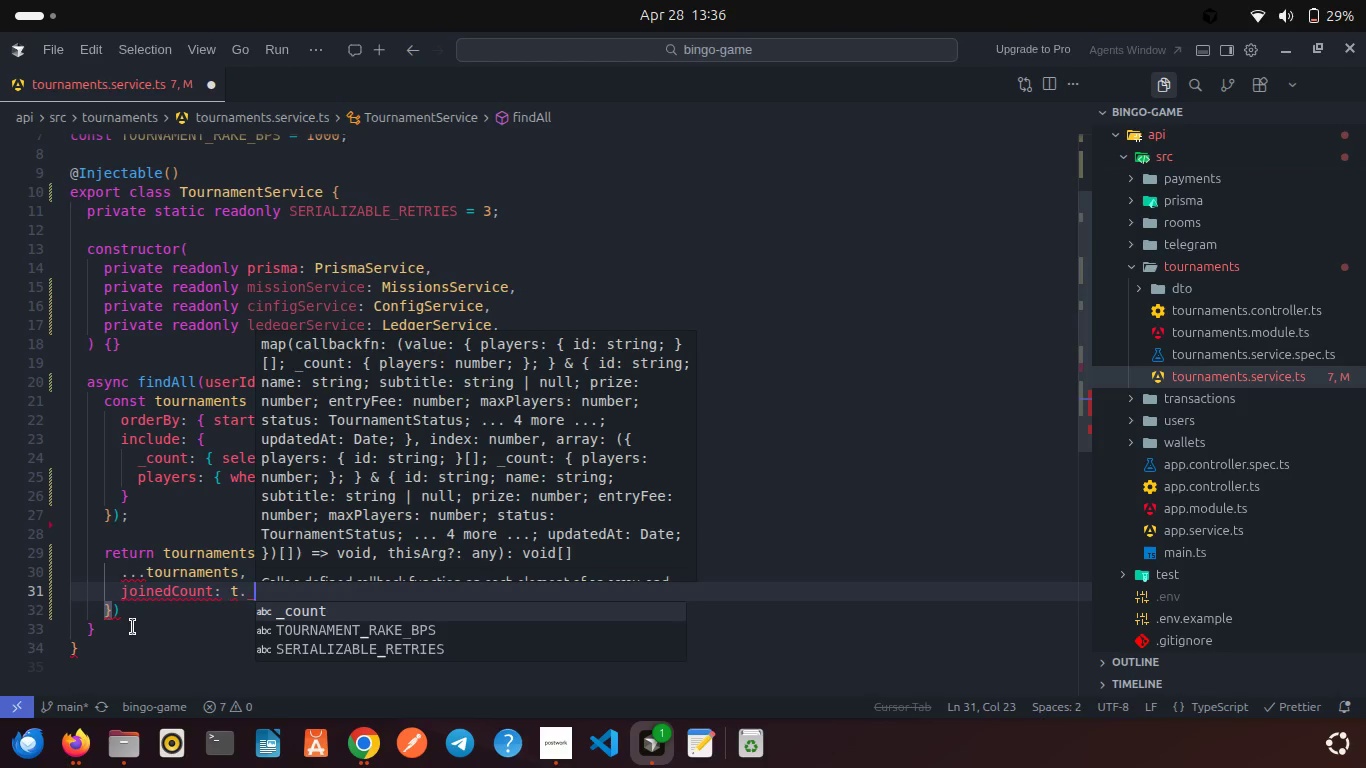 
key(Enter)
 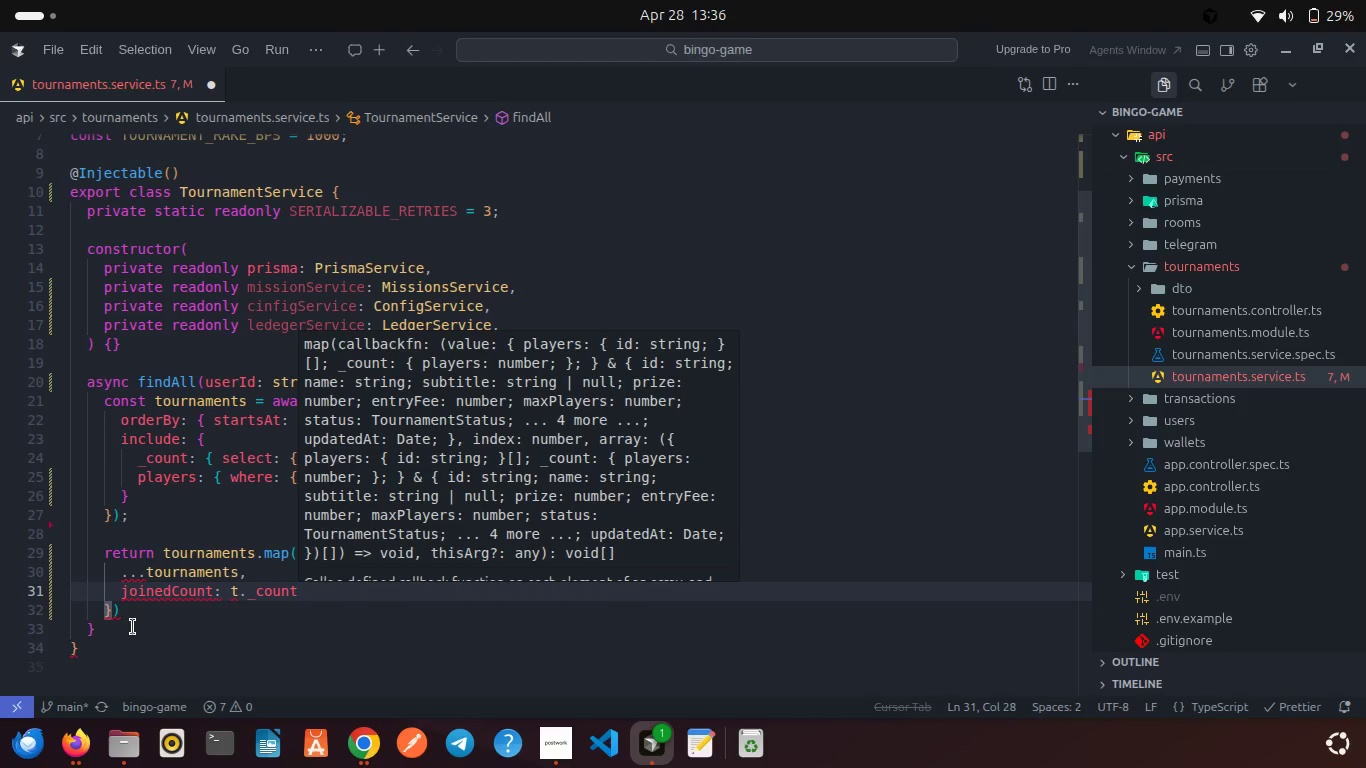 
key(Period)
 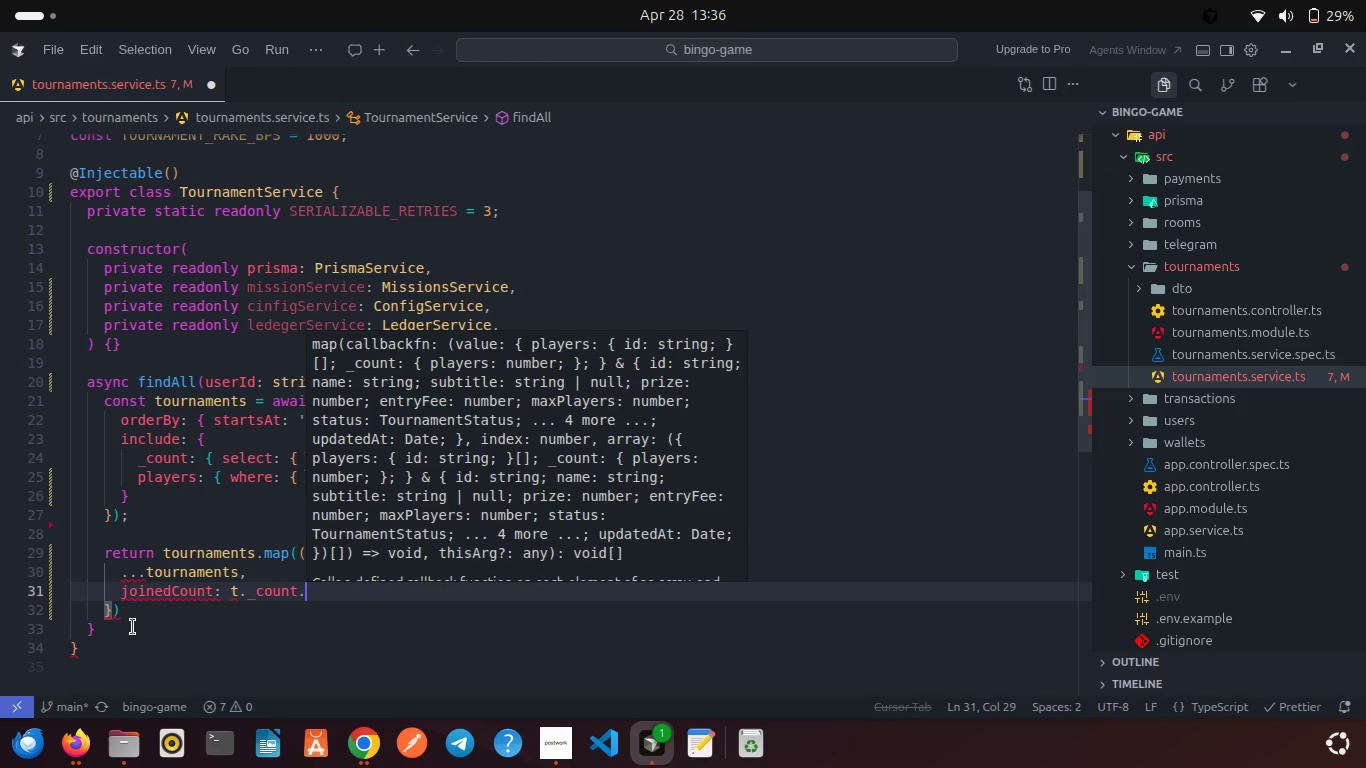 
key(P)
 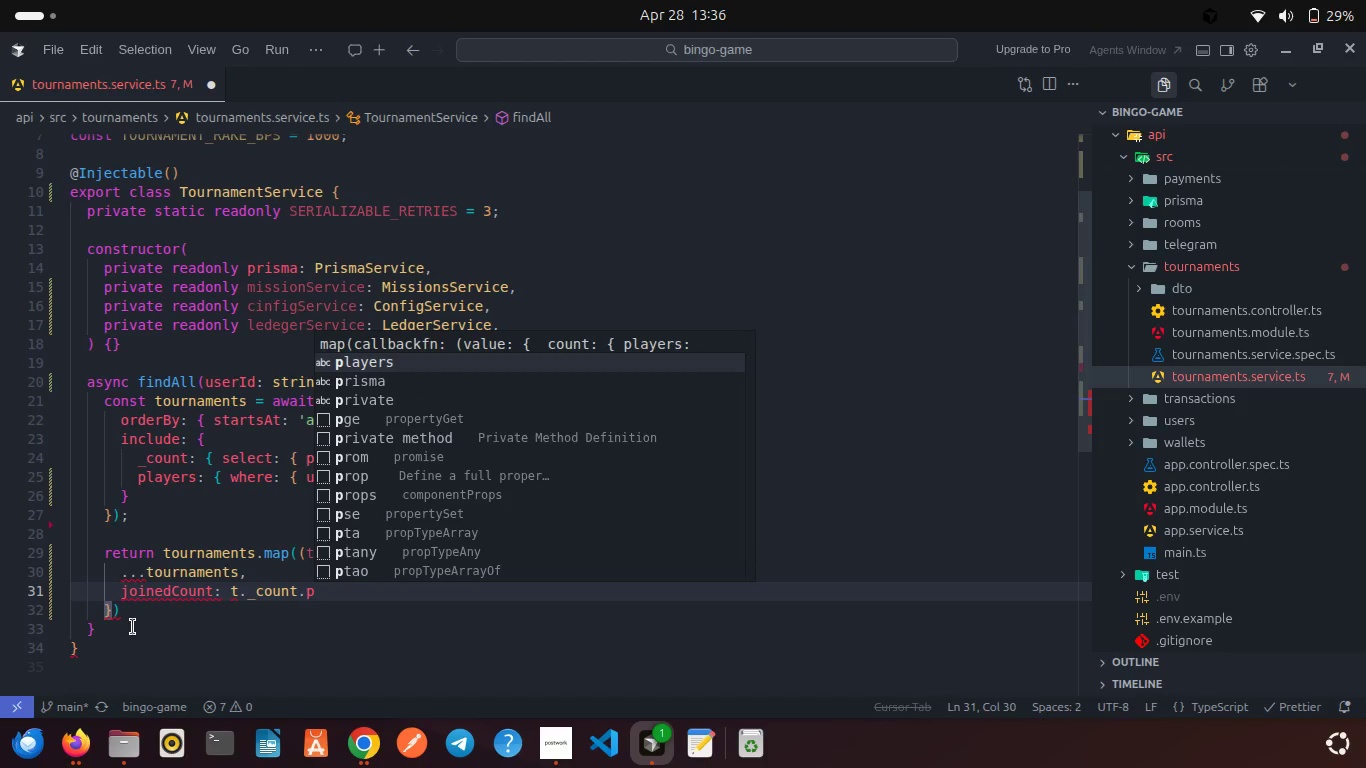 
key(Enter)
 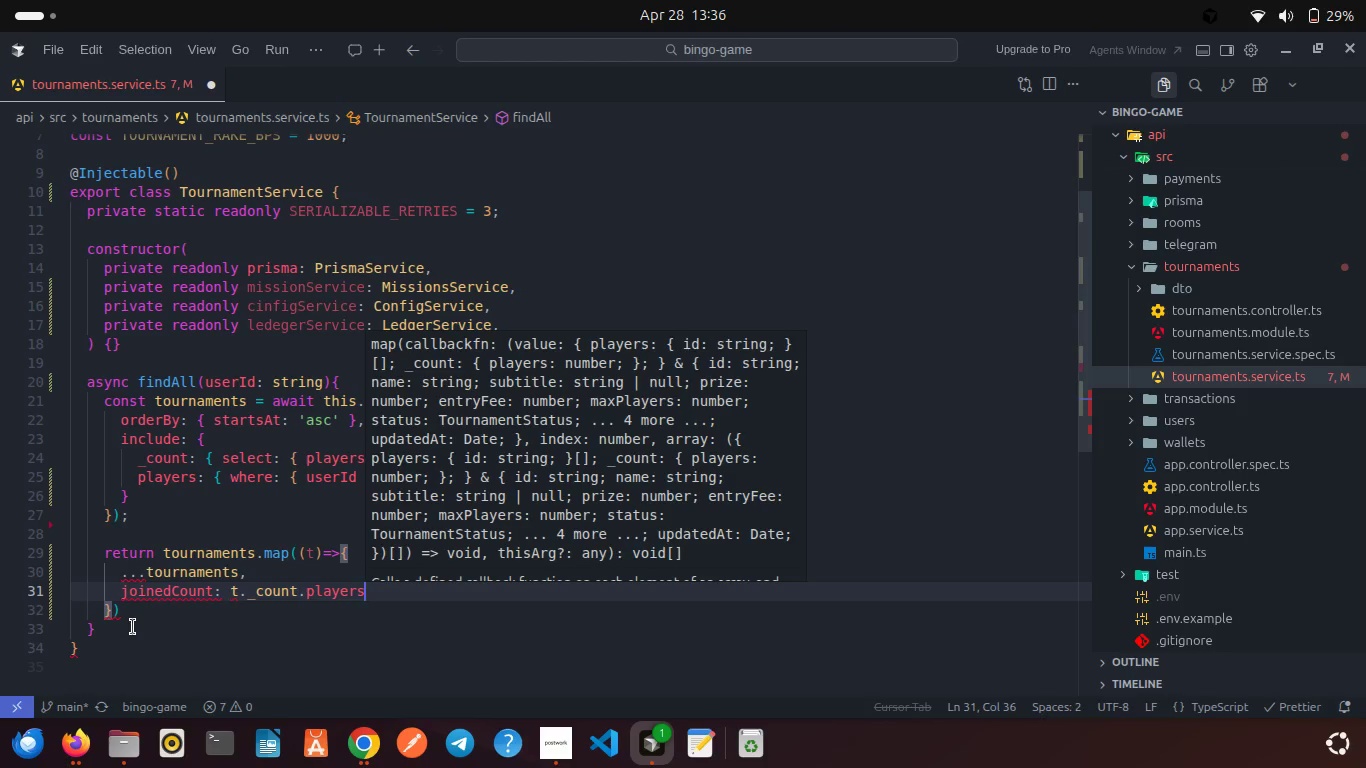 
key(Comma)
 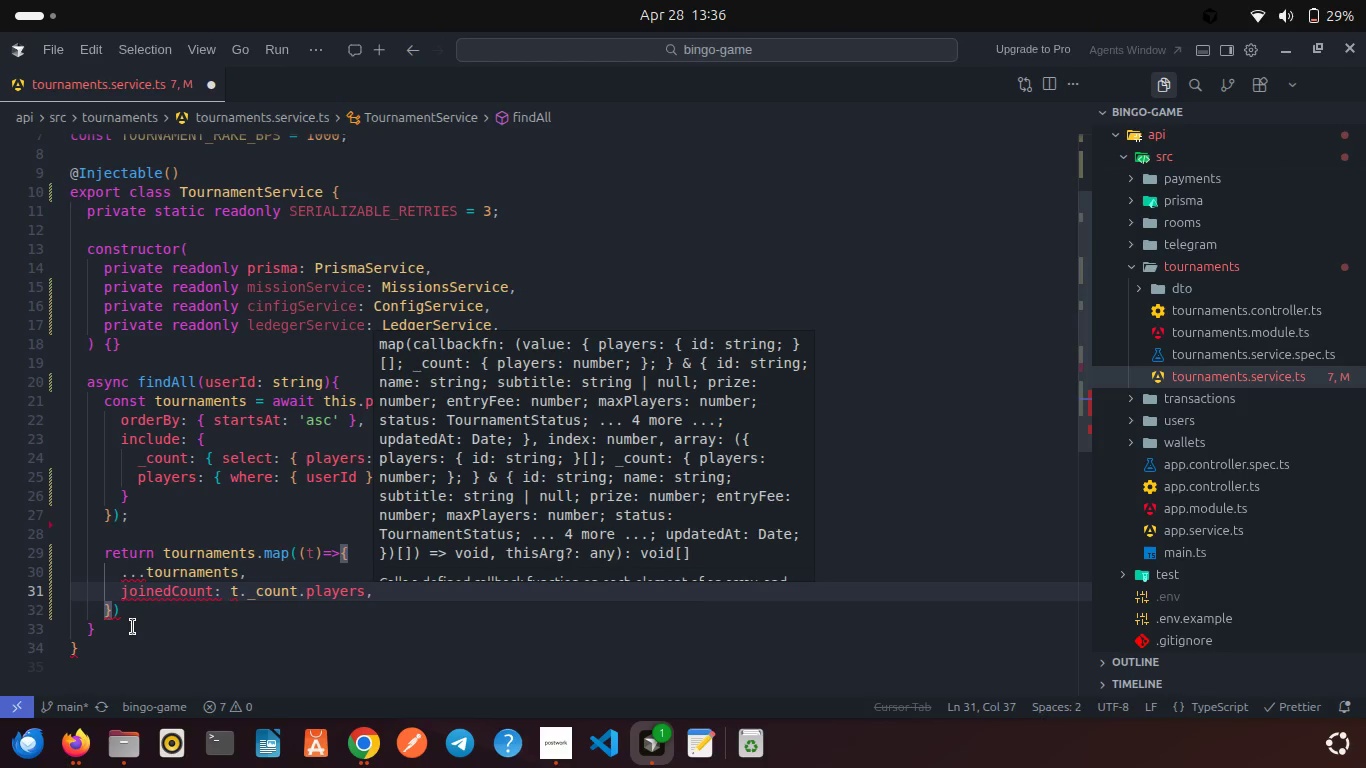 
wait(5.13)
 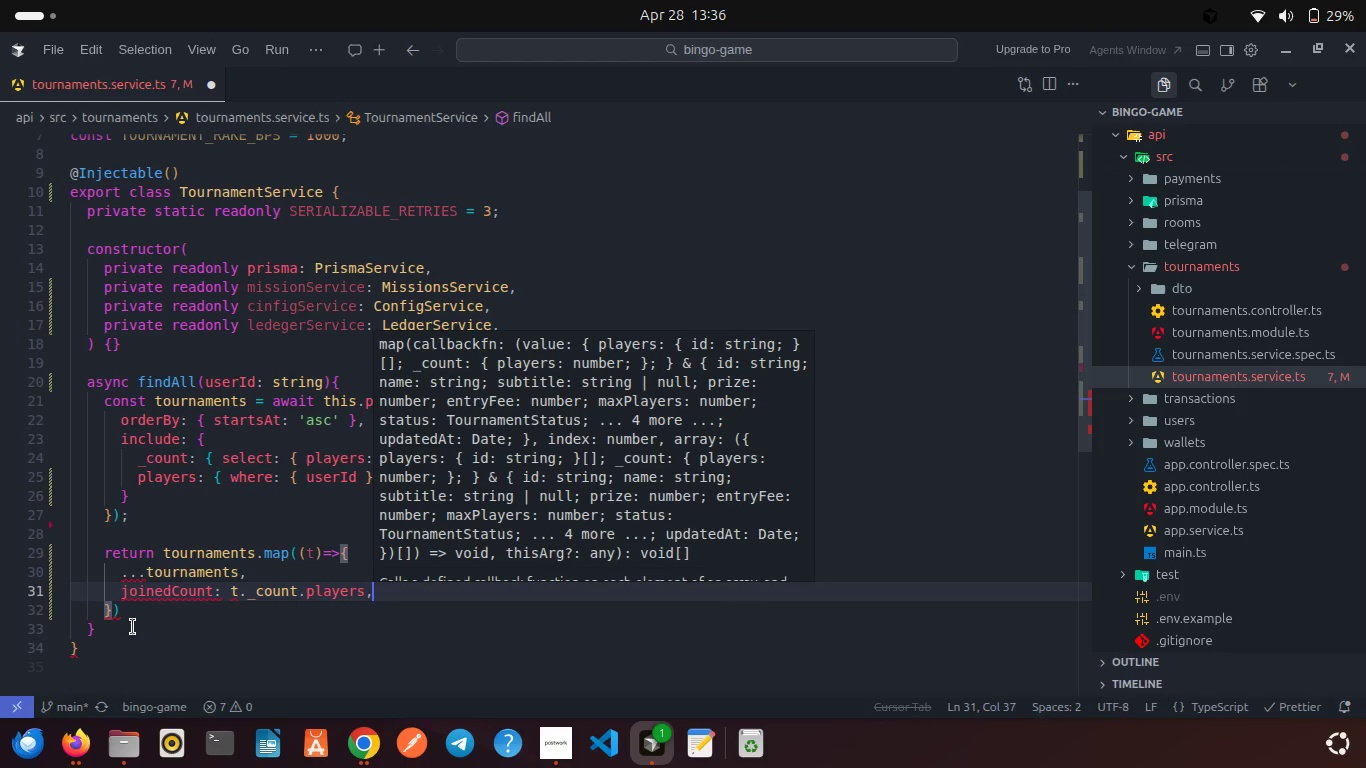 
key(Enter)
 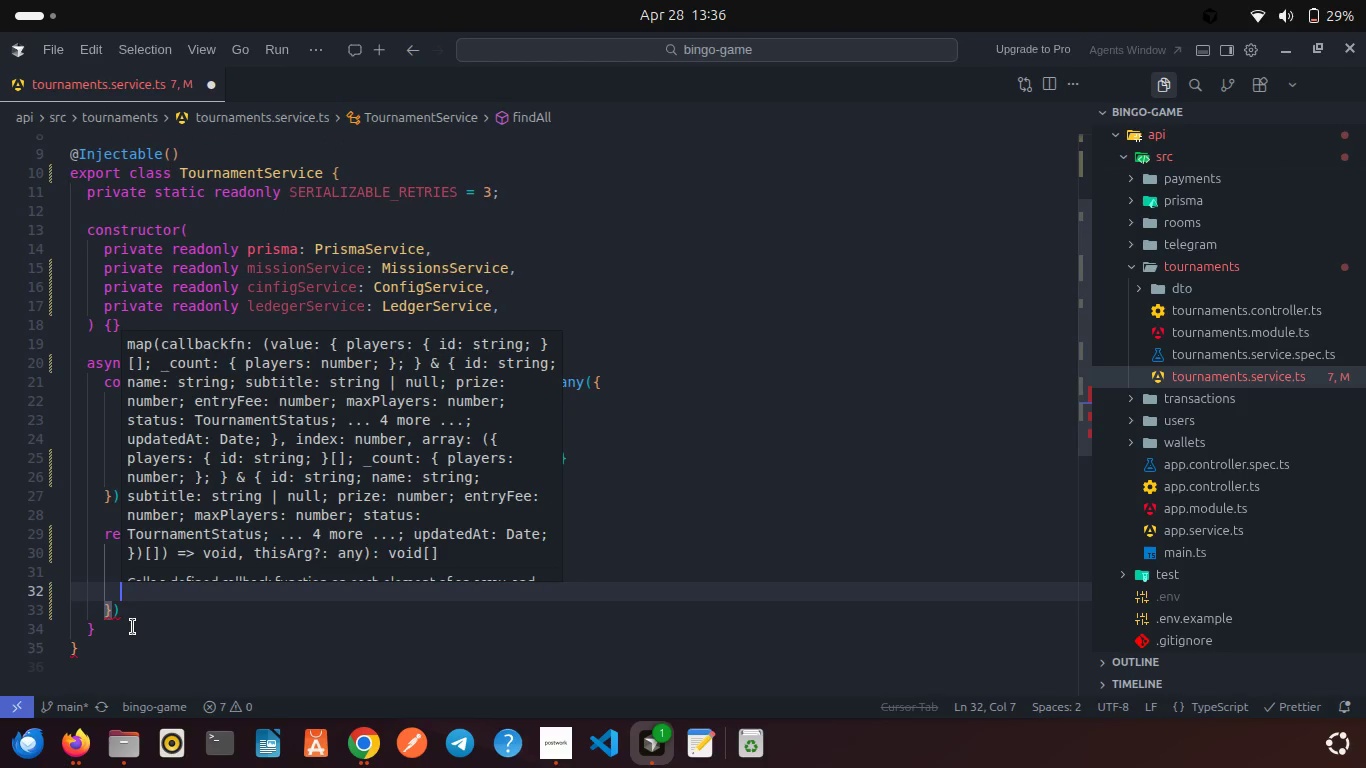 
type(isJomed: t.pla)
key(Backspace)
key(Backspace)
key(Backspace)
 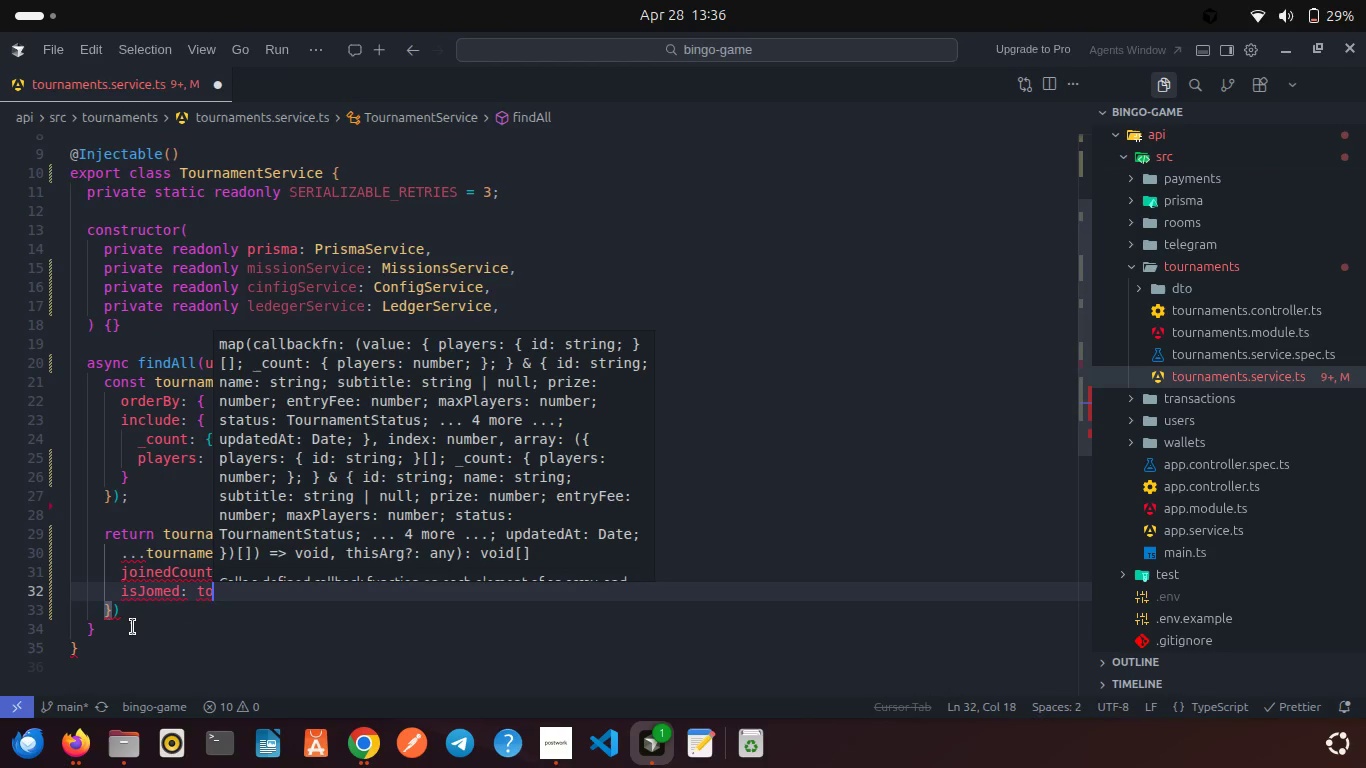 
left_click([136, 621])
 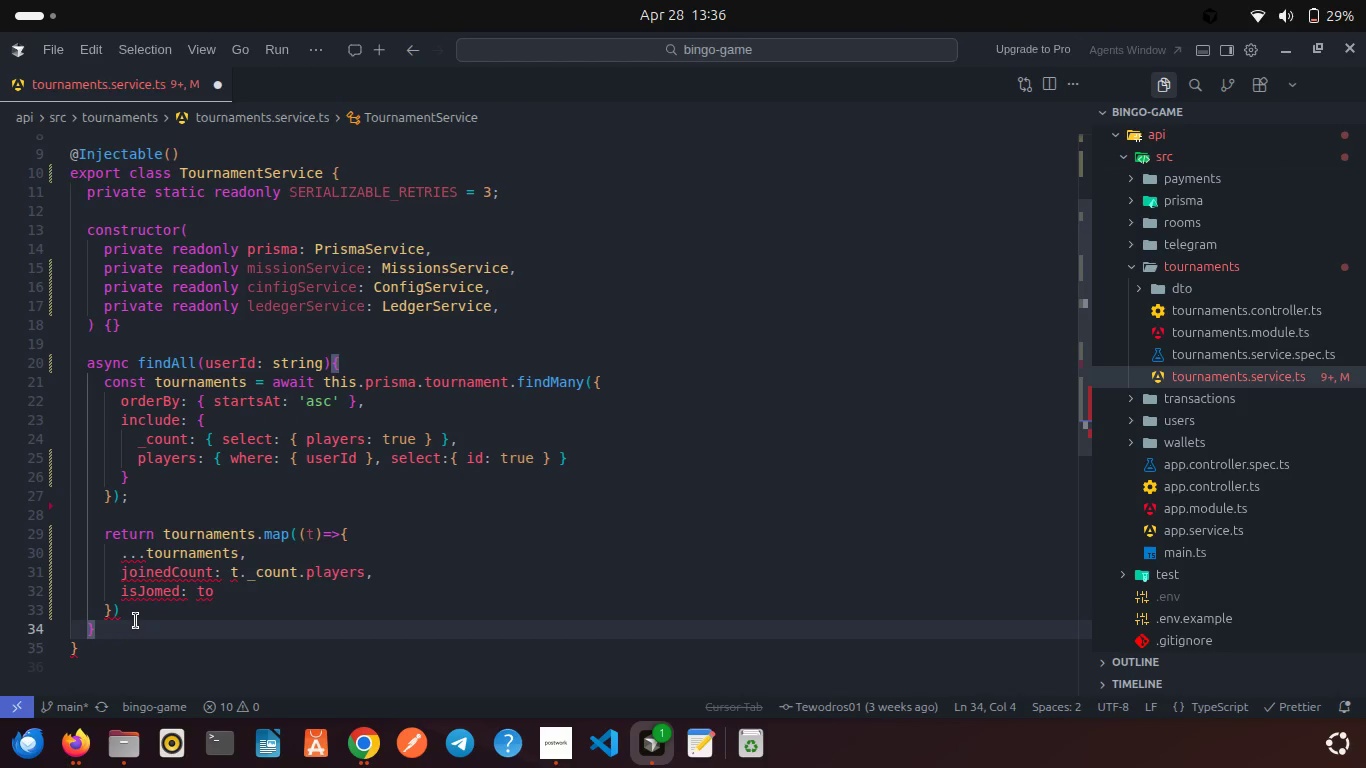 
wait(6.68)
 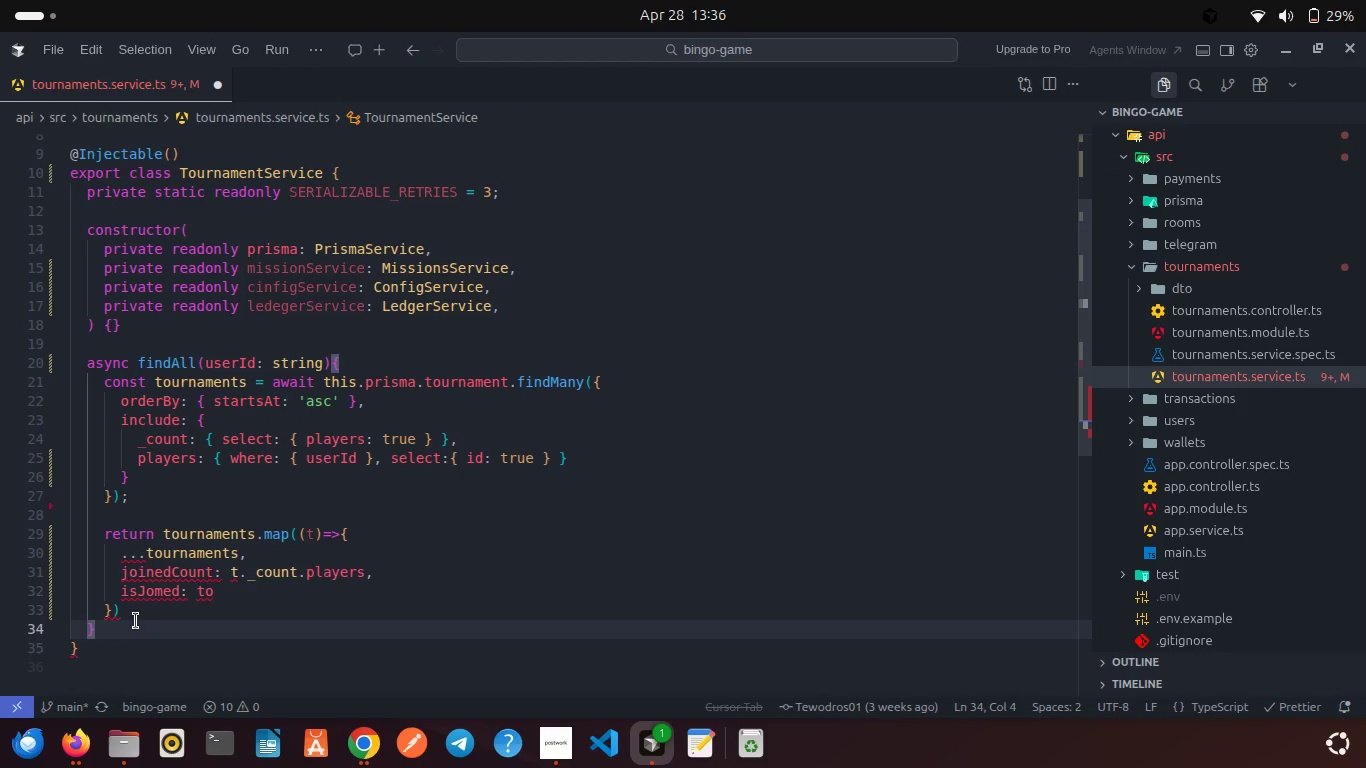 
scroll: coordinate [199, 588], scroll_direction: down, amount: 1.0
 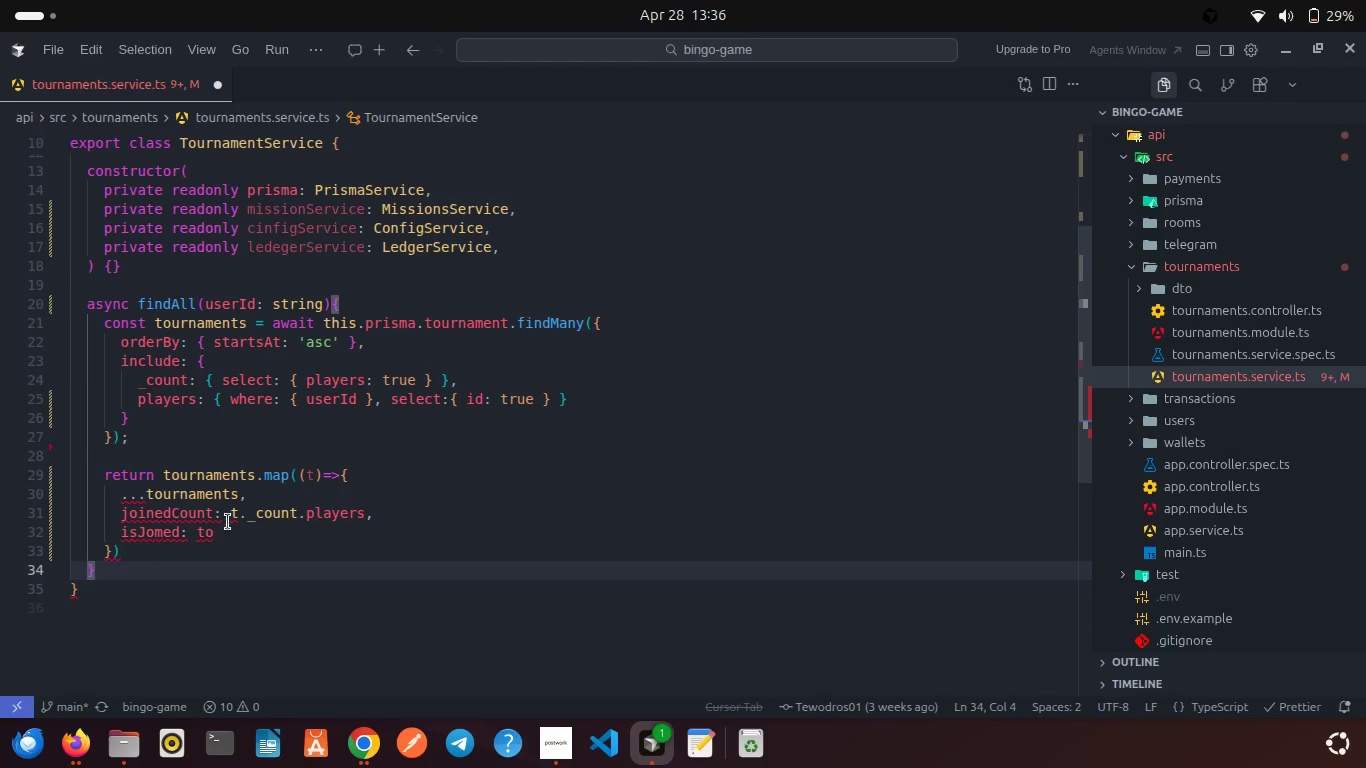 
left_click([145, 542])
 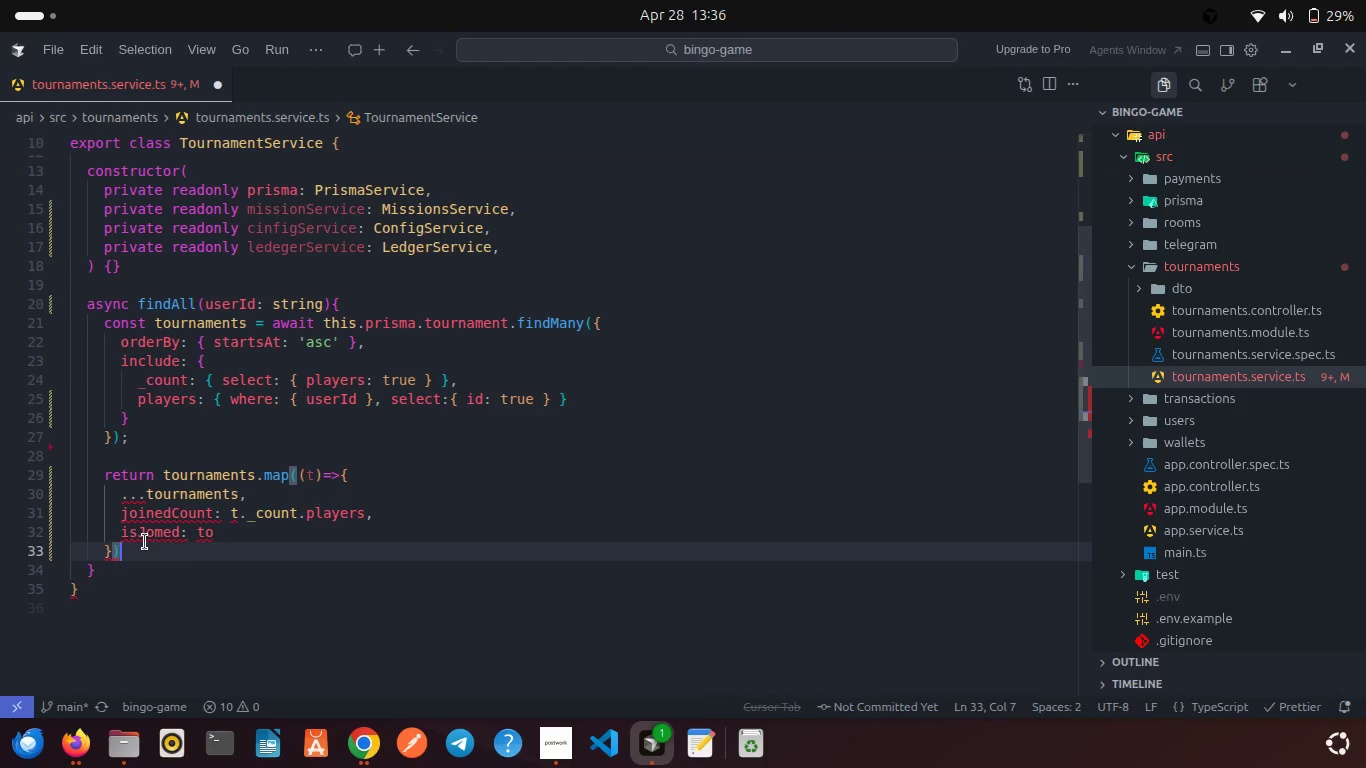 
key(Semicolon)
 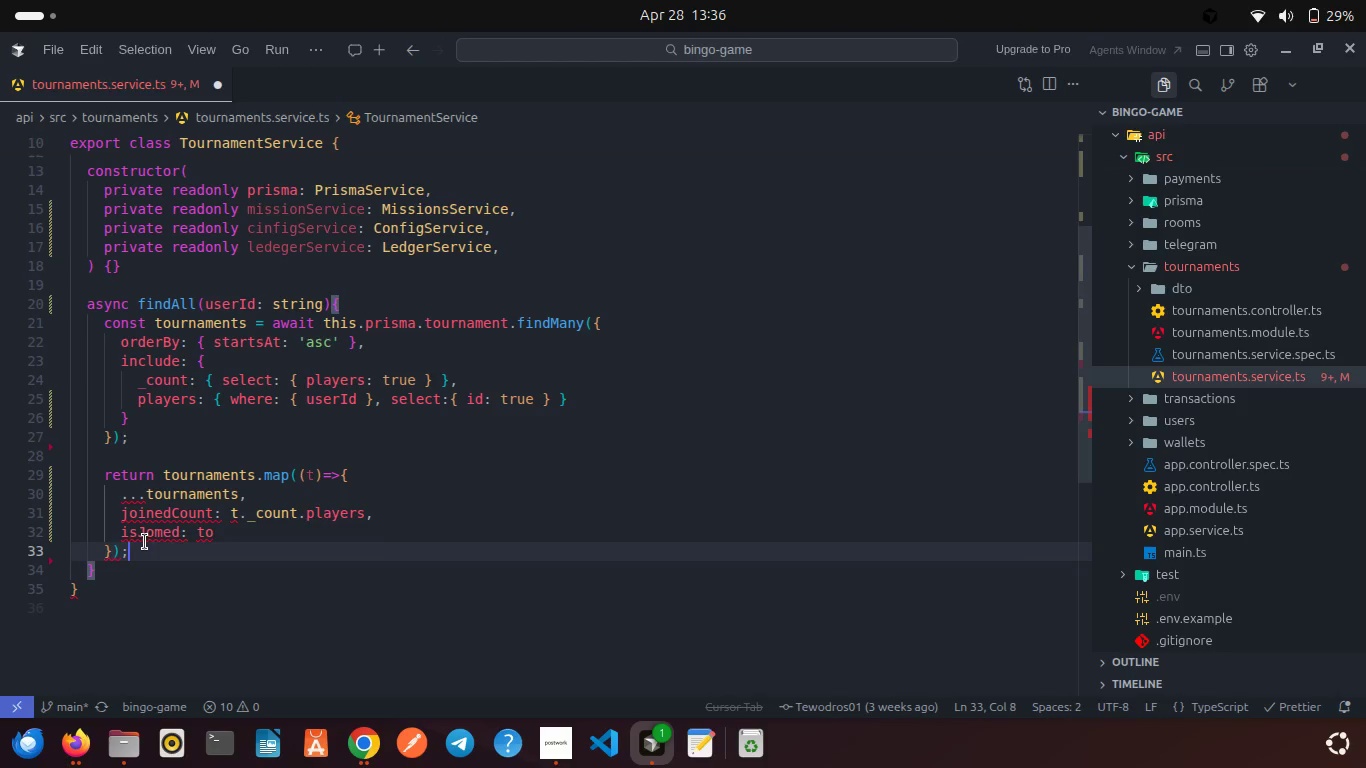 
wait(6.75)
 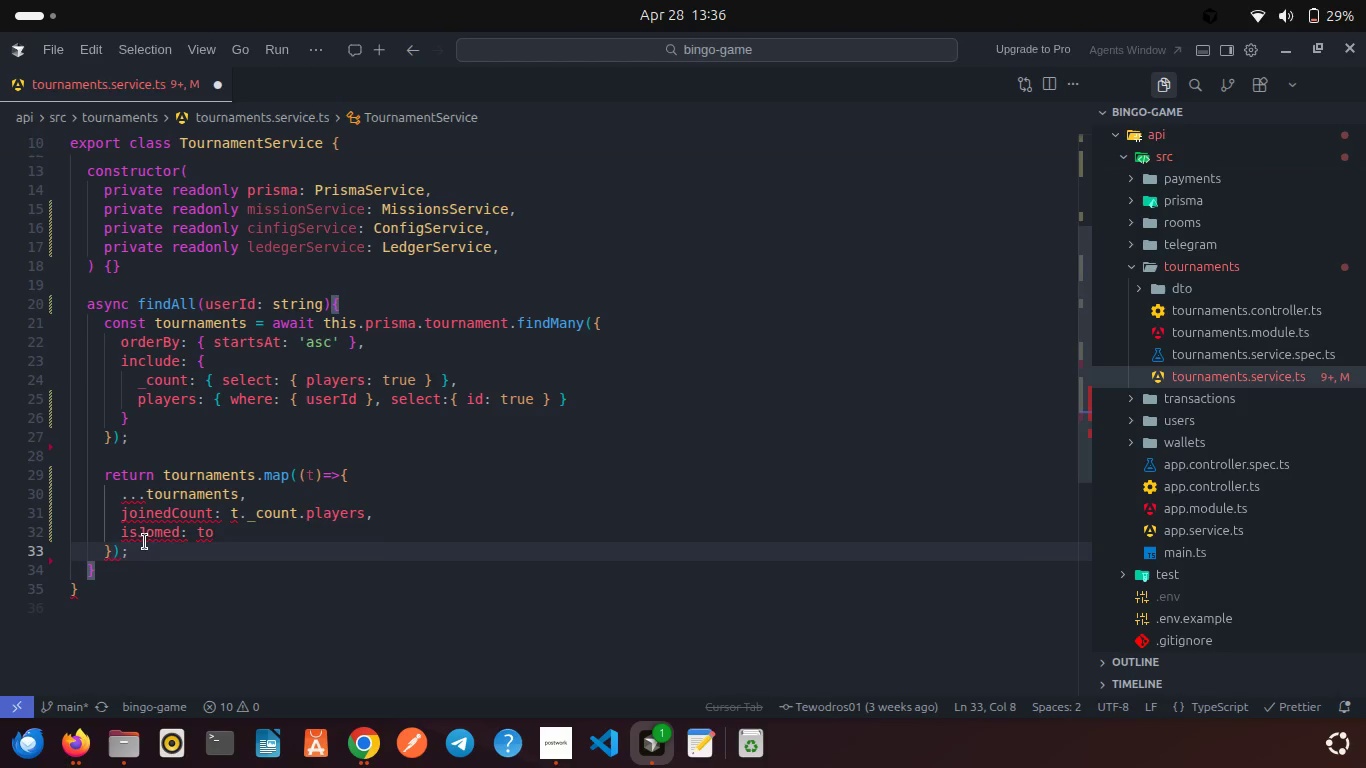 
left_click_drag(start_coordinate=[148, 542], to_coordinate=[47, 475])
 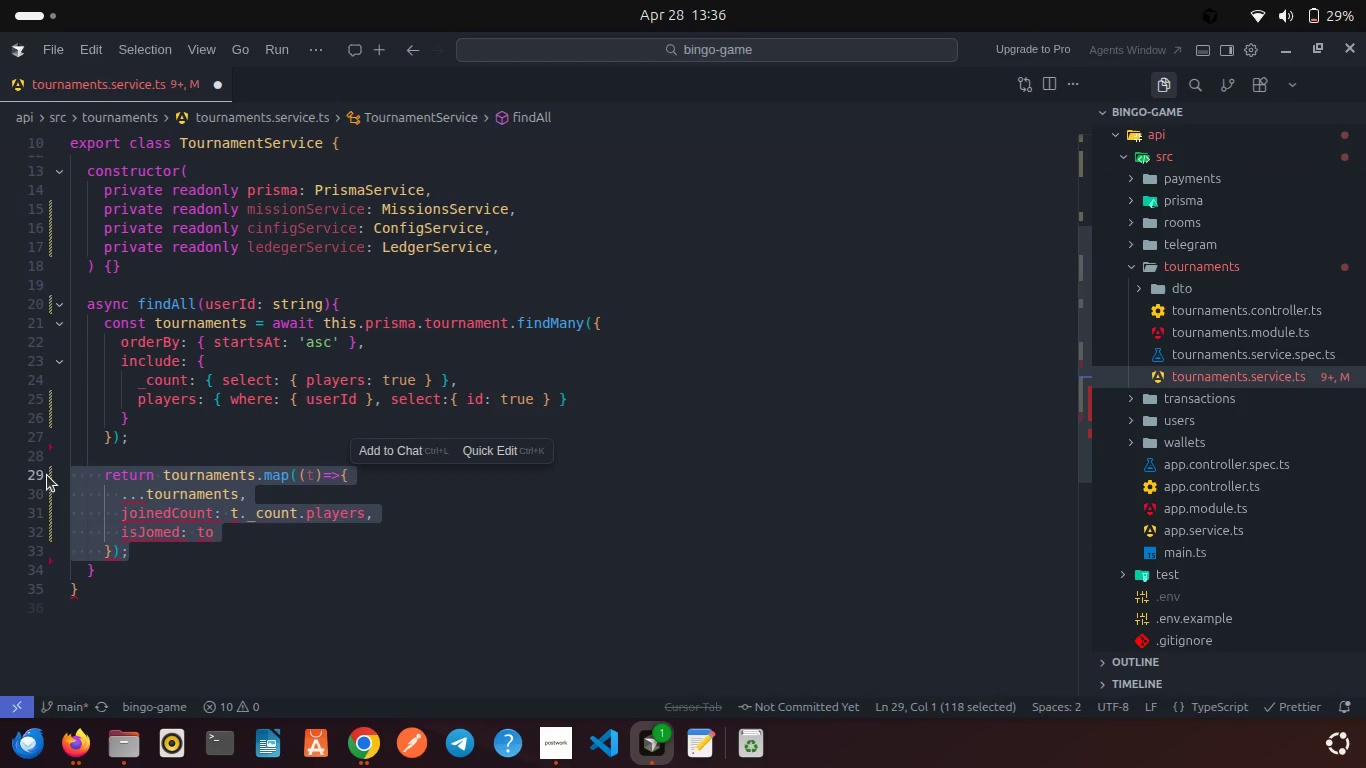 
key(Backspace)
 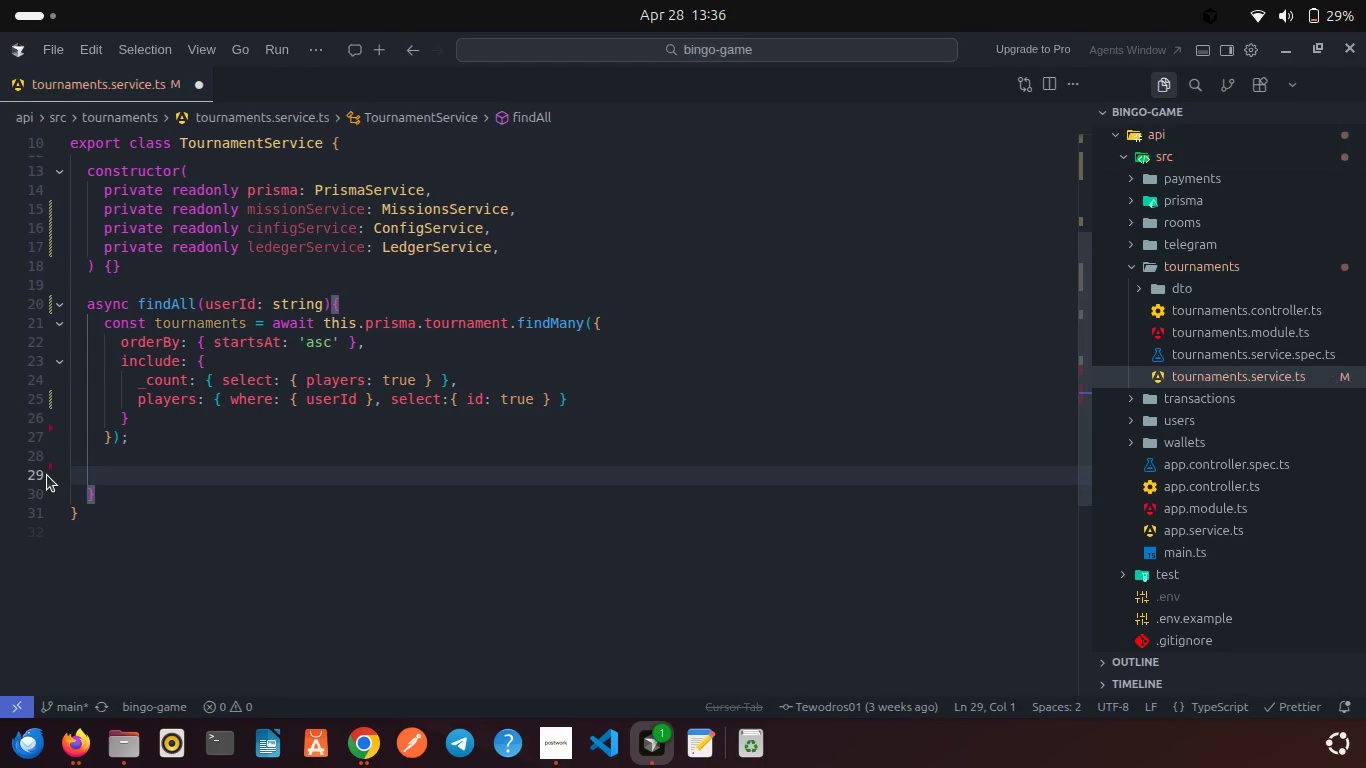 
key(Backspace)
 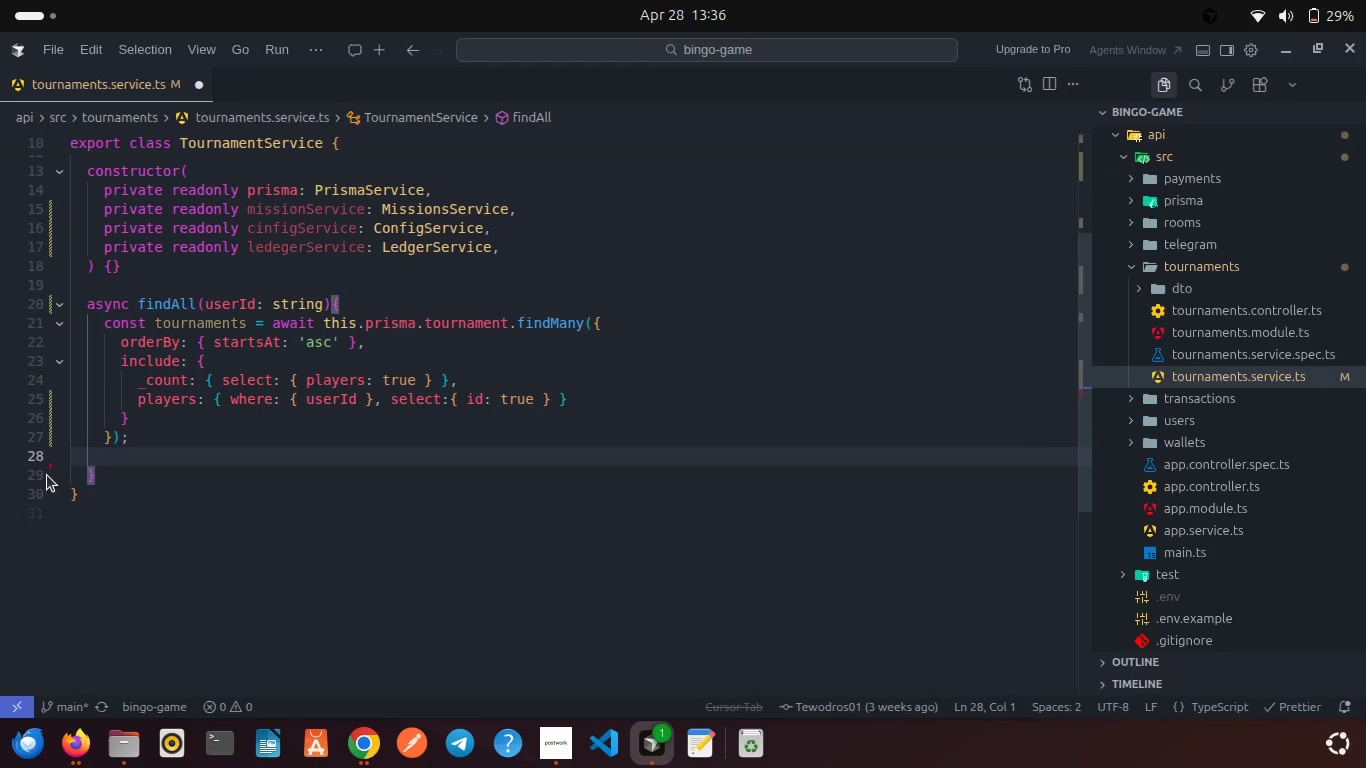 
key(Backspace)
 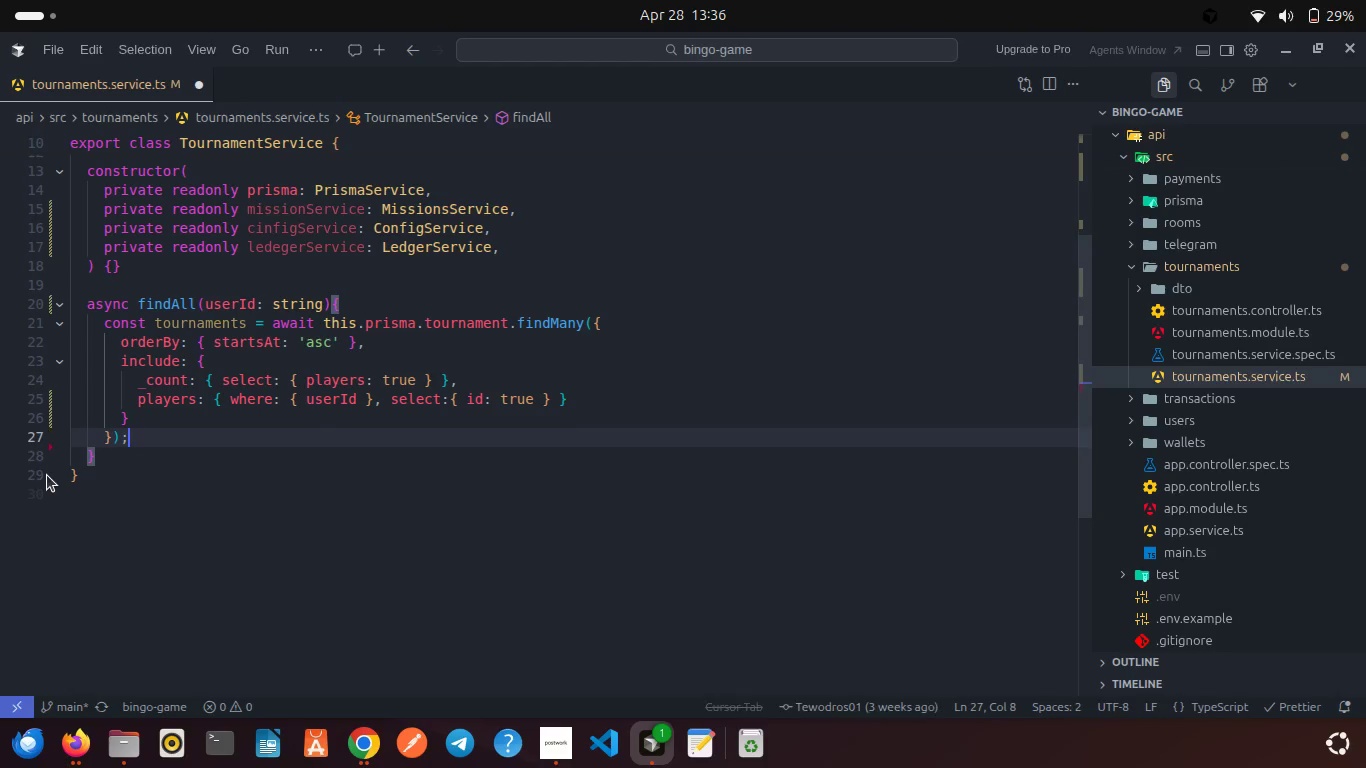 
key(Enter)
 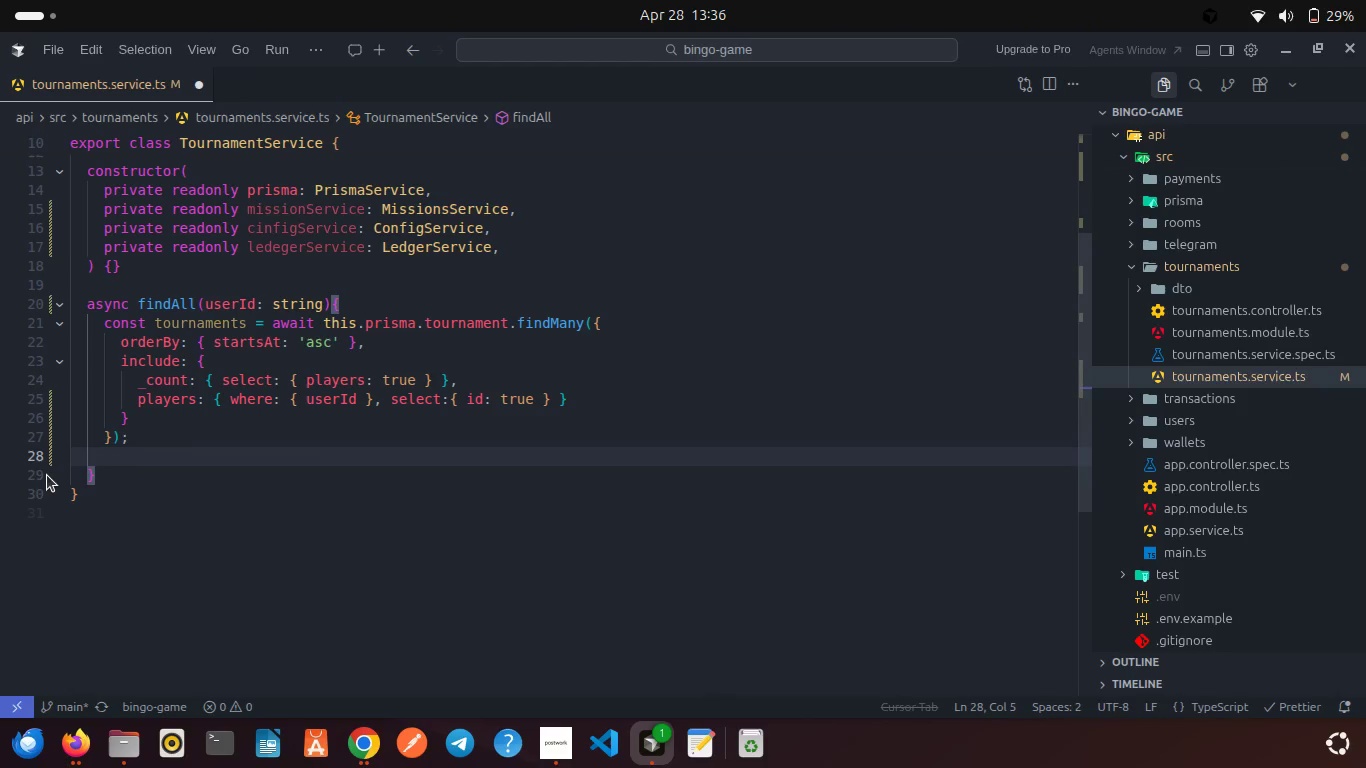 
key(Enter)
 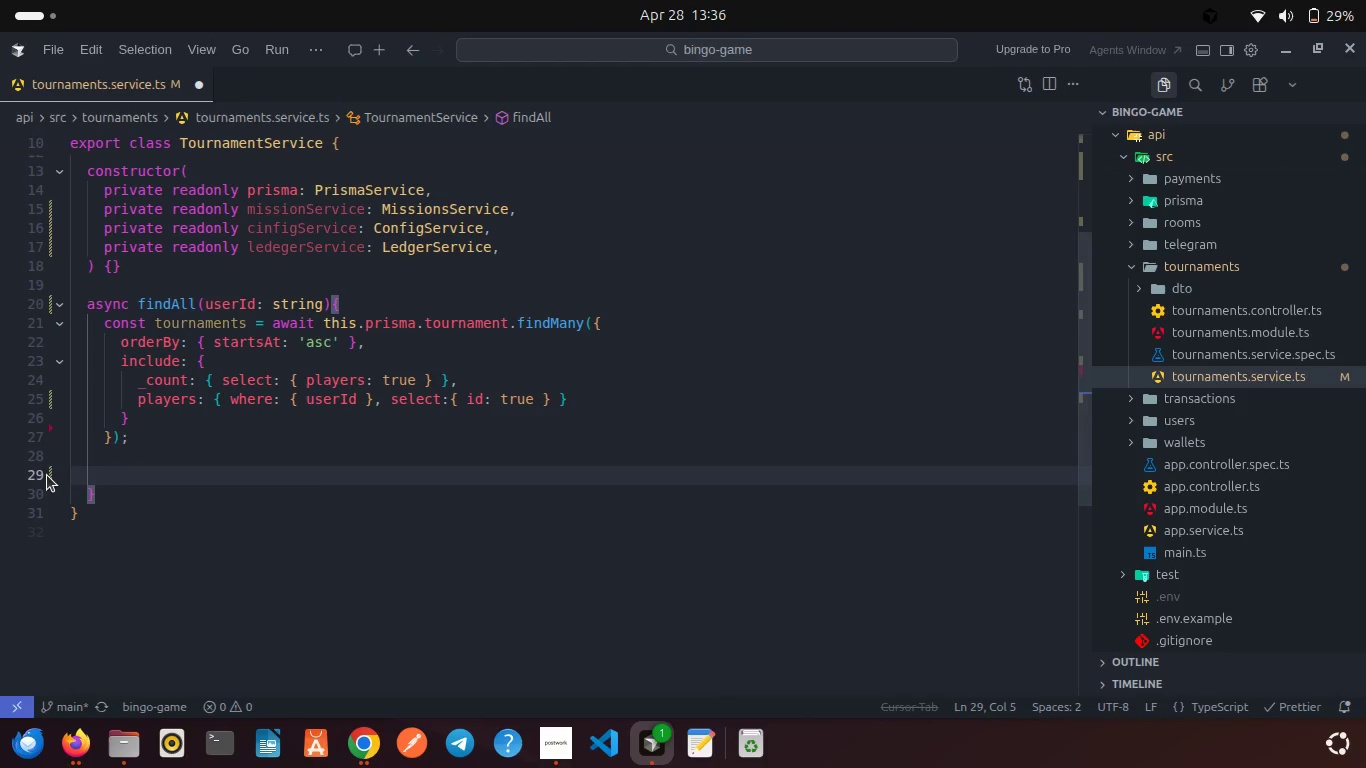 
type(retu)
 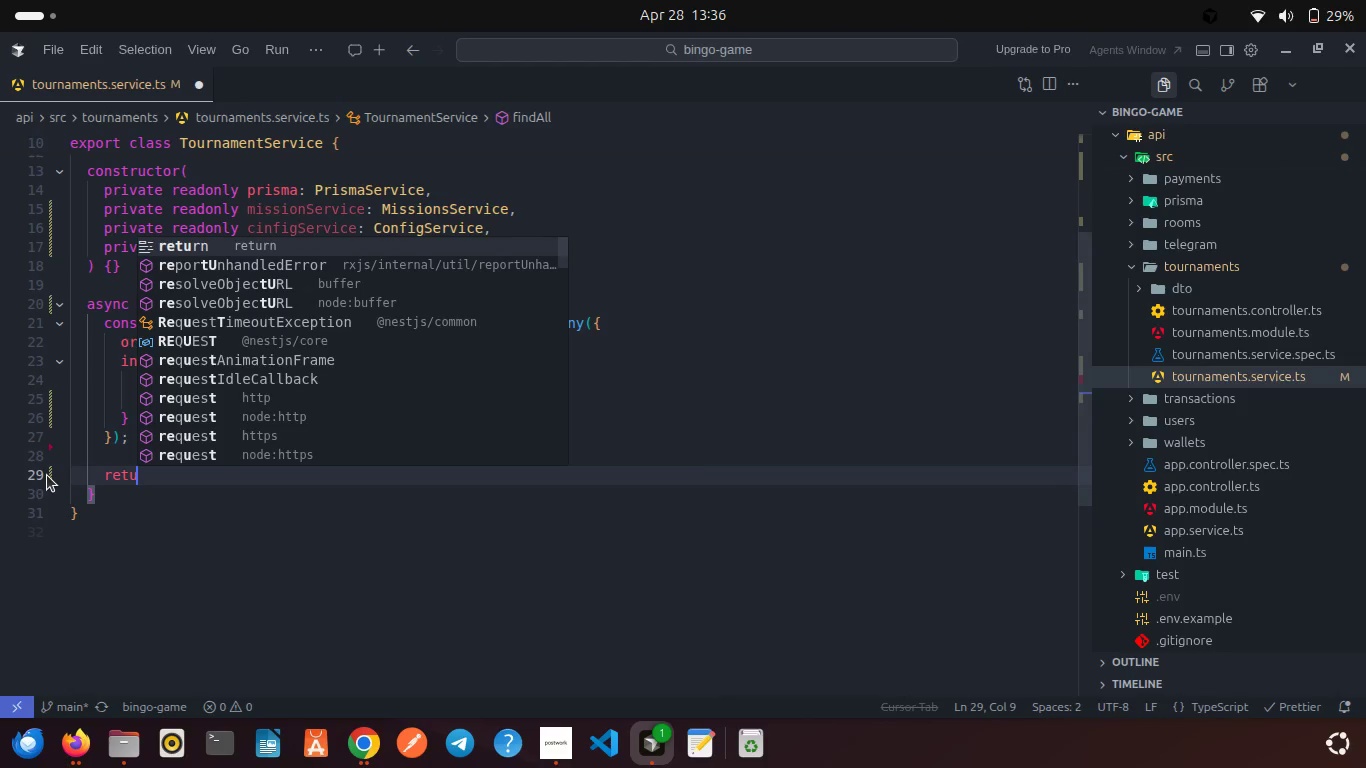 
key(Enter)
 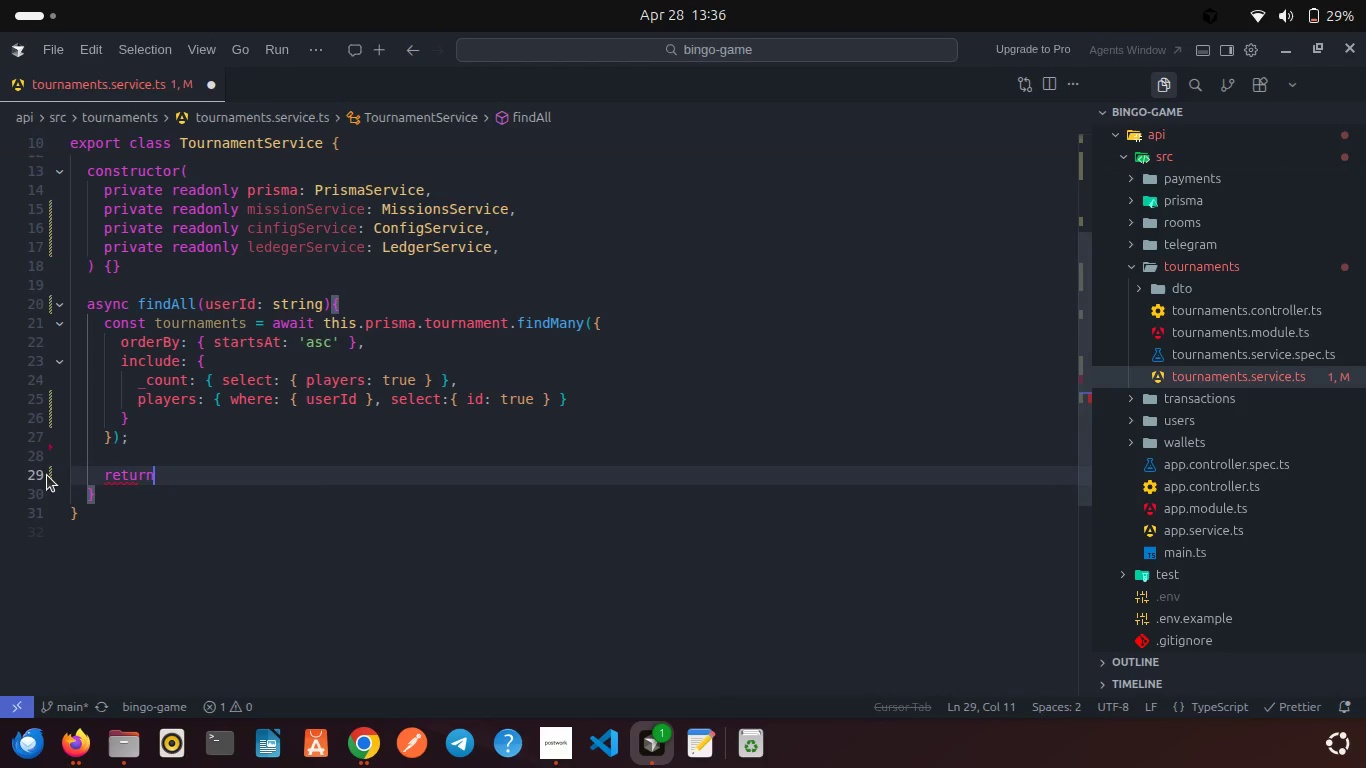 
type( tour)
 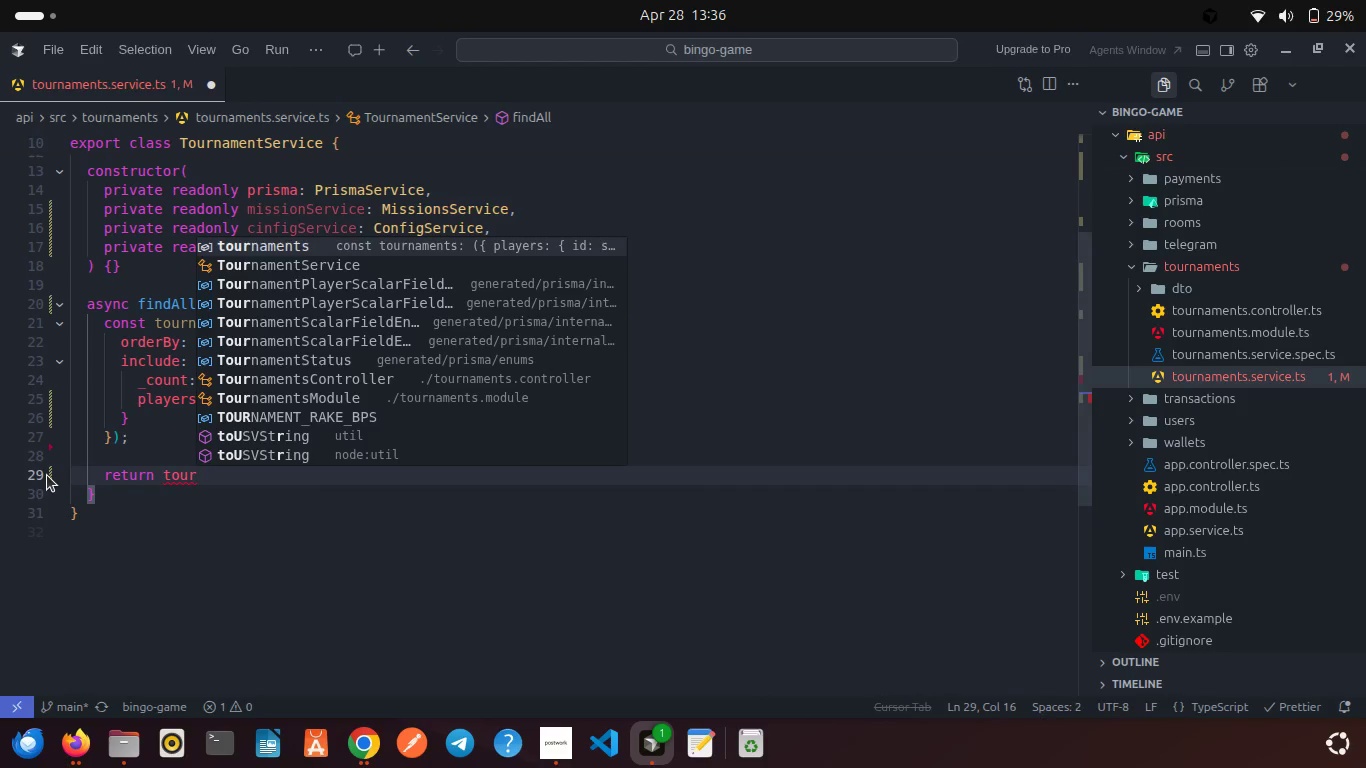 
key(Enter)
 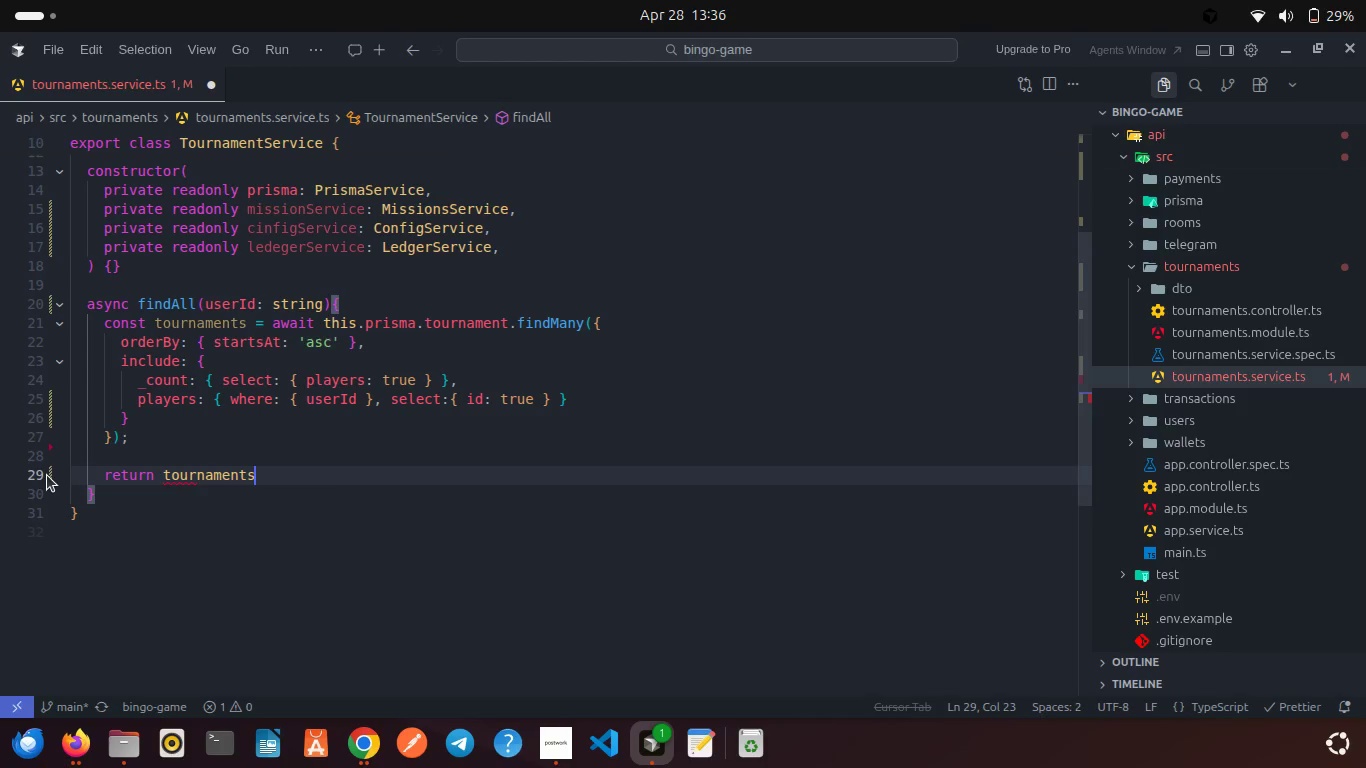 
type(.ma)
 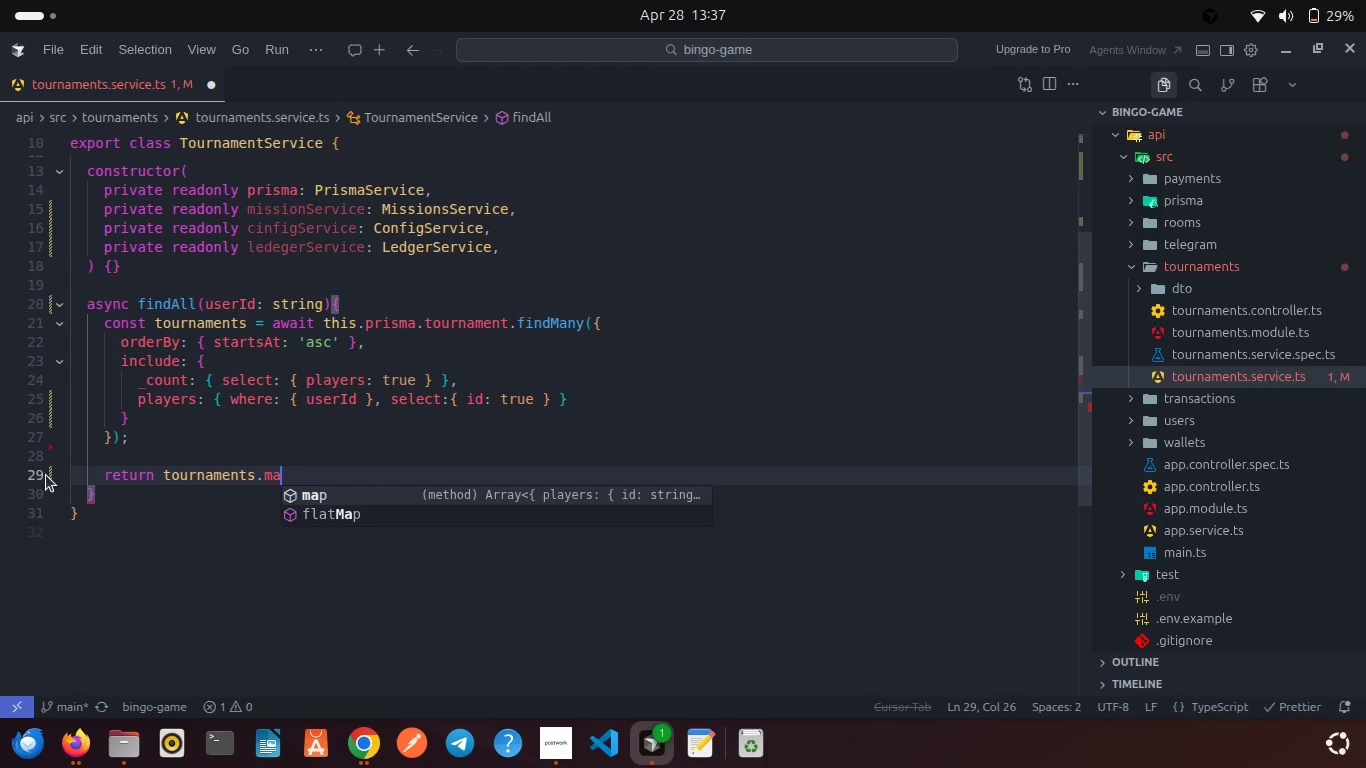 
key(Enter)
 